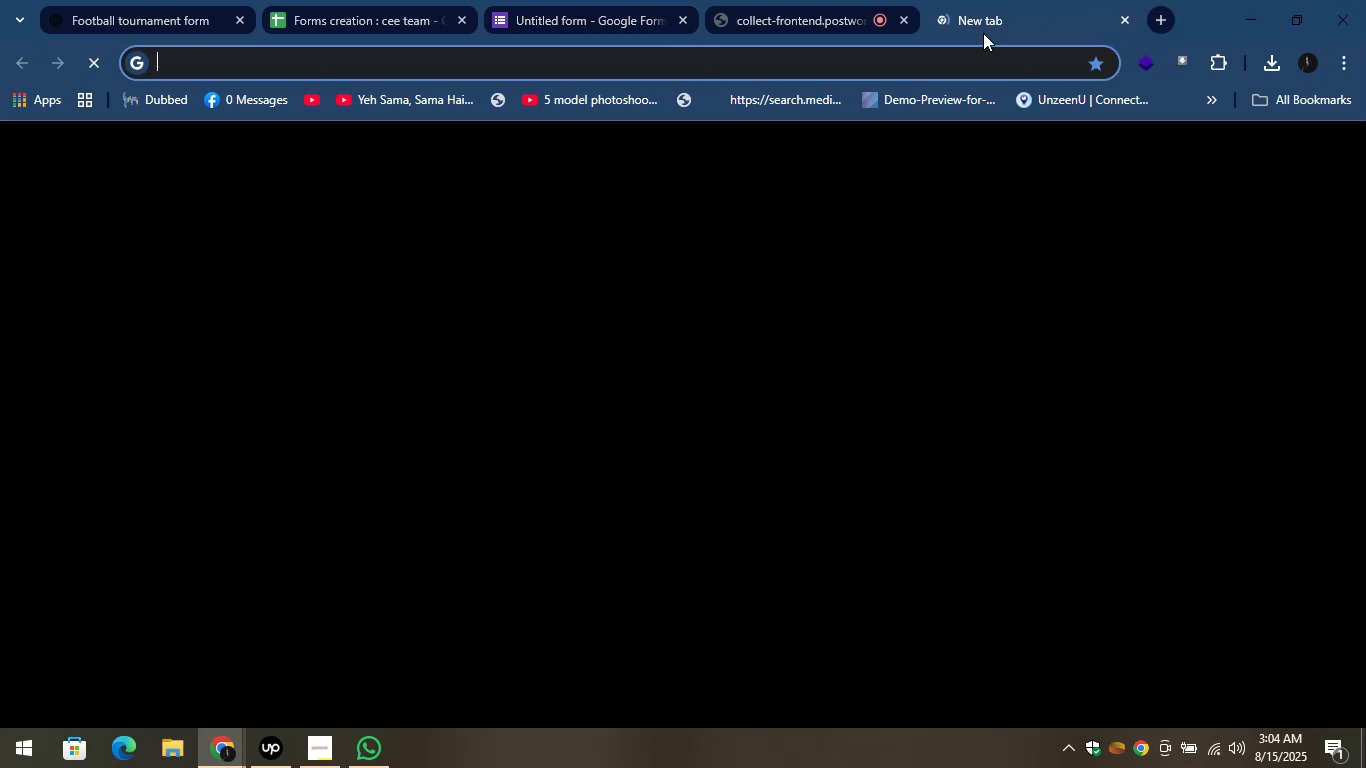 
key(Control+V)
 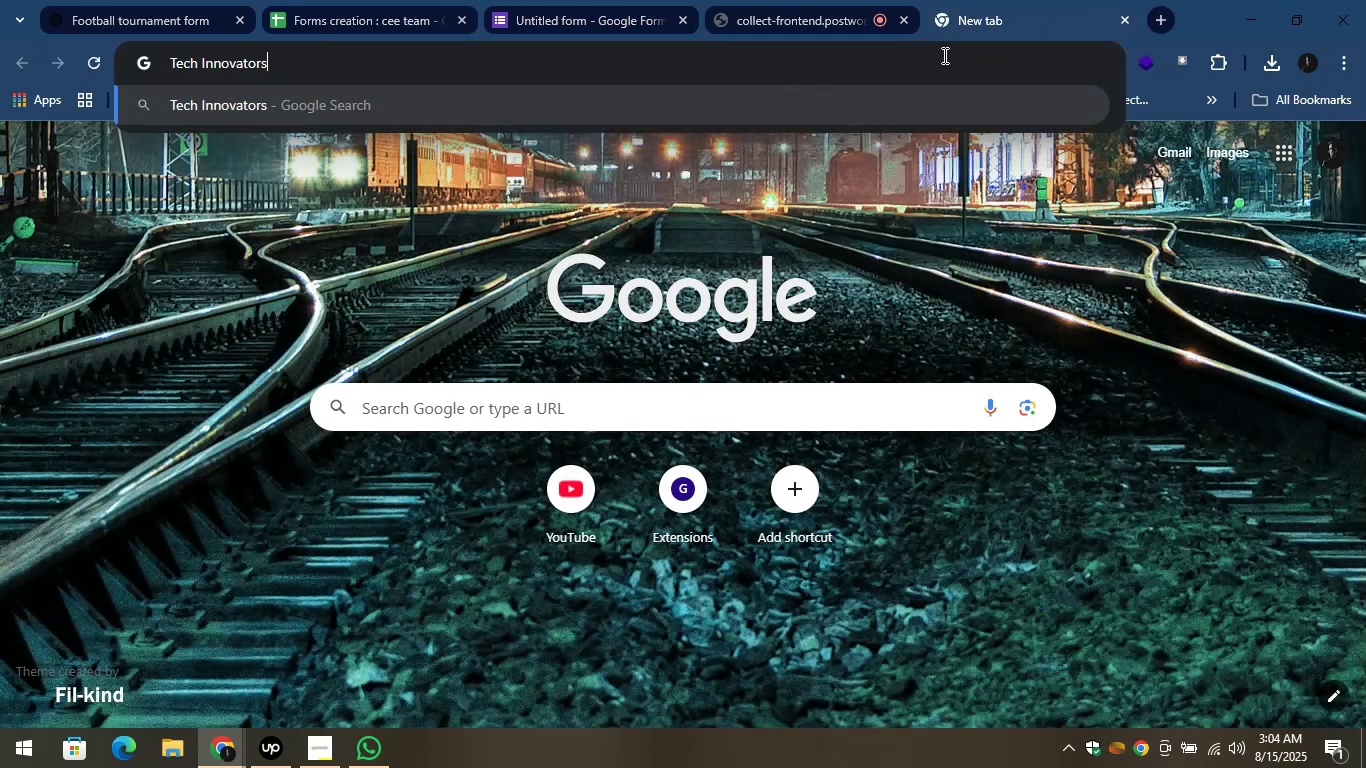 
key(Enter)
 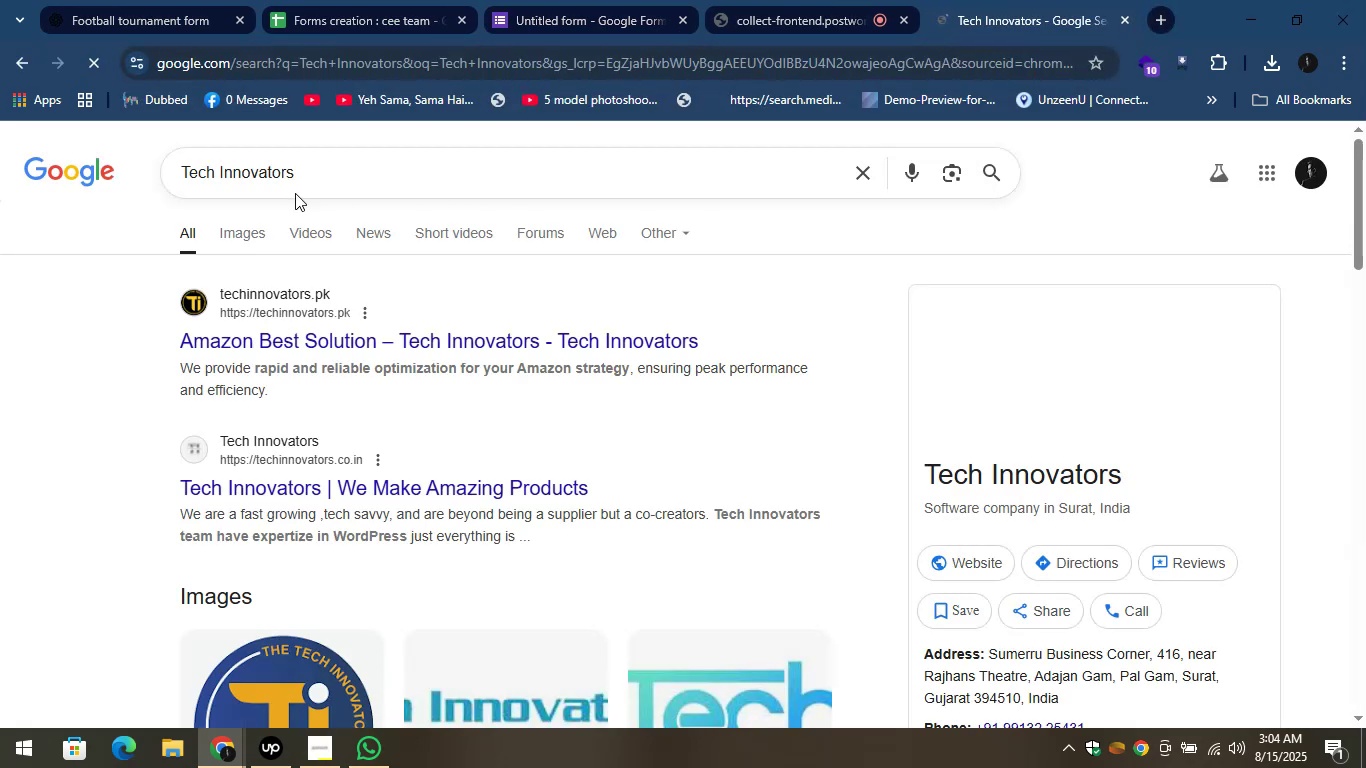 
left_click([228, 231])
 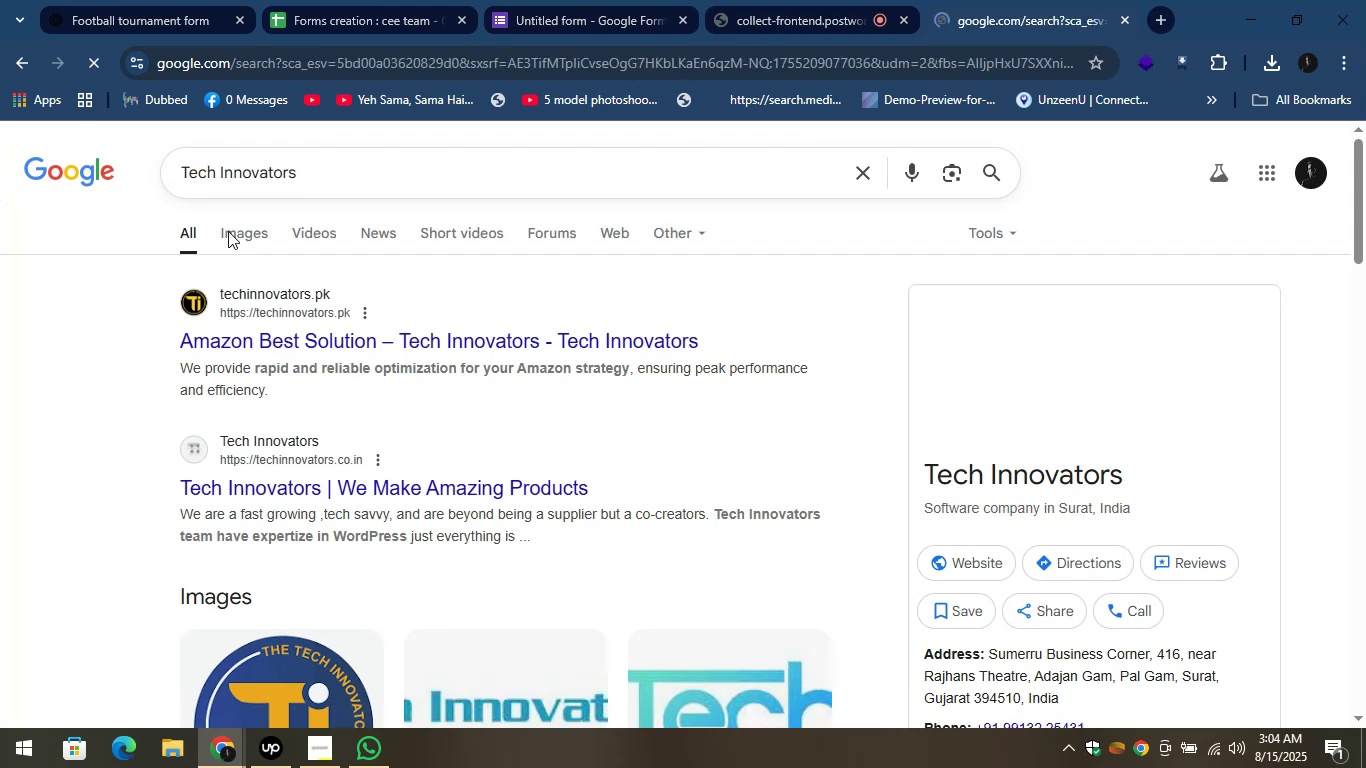 
wait(12.12)
 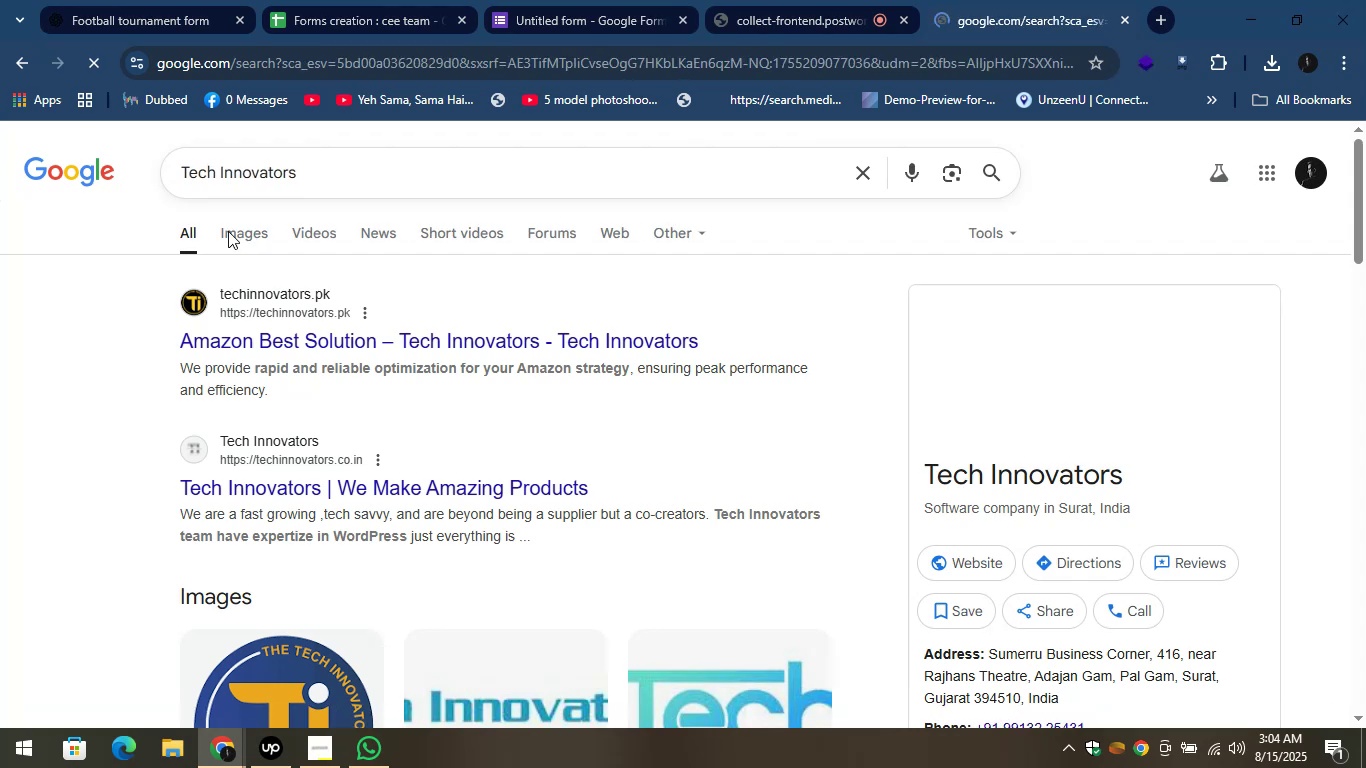 
scroll: coordinate [963, 466], scroll_direction: down, amount: 4.0
 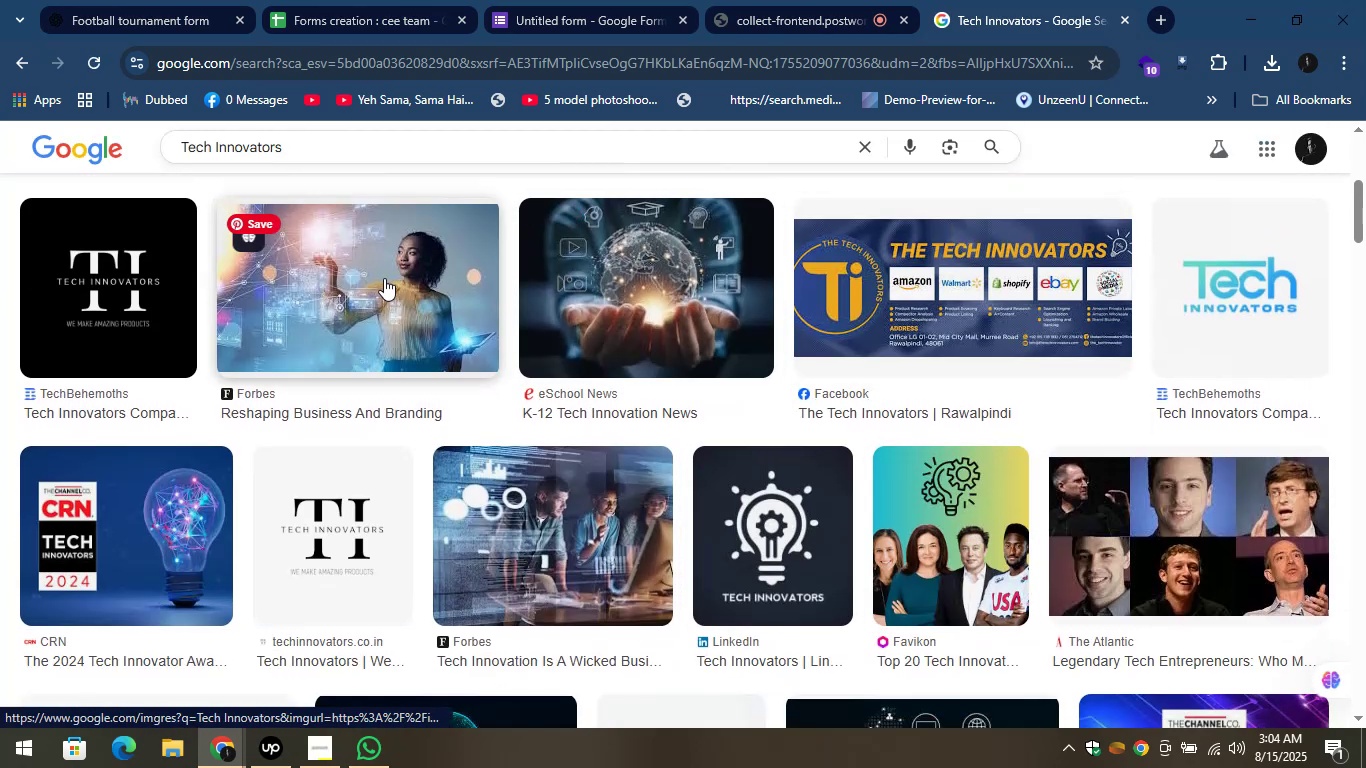 
left_click([384, 278])
 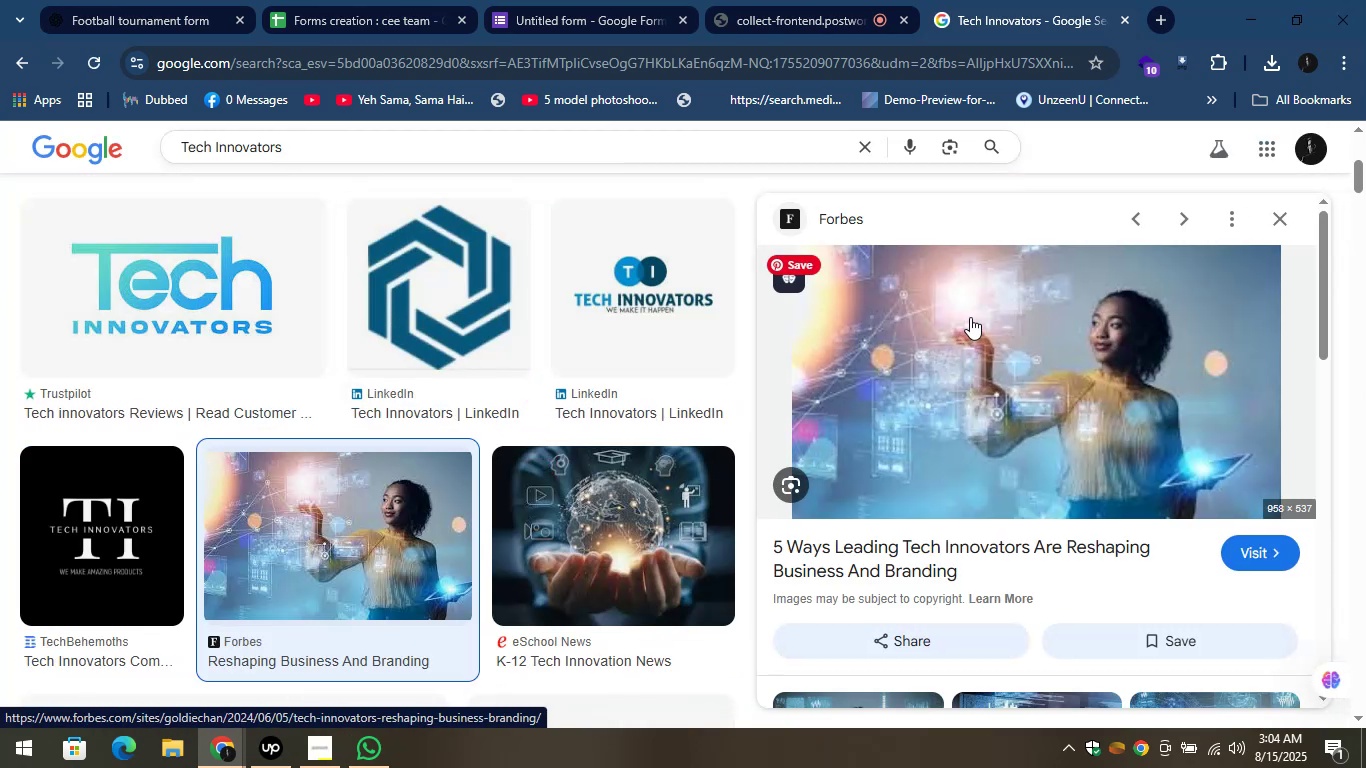 
scroll: coordinate [970, 318], scroll_direction: down, amount: 2.0
 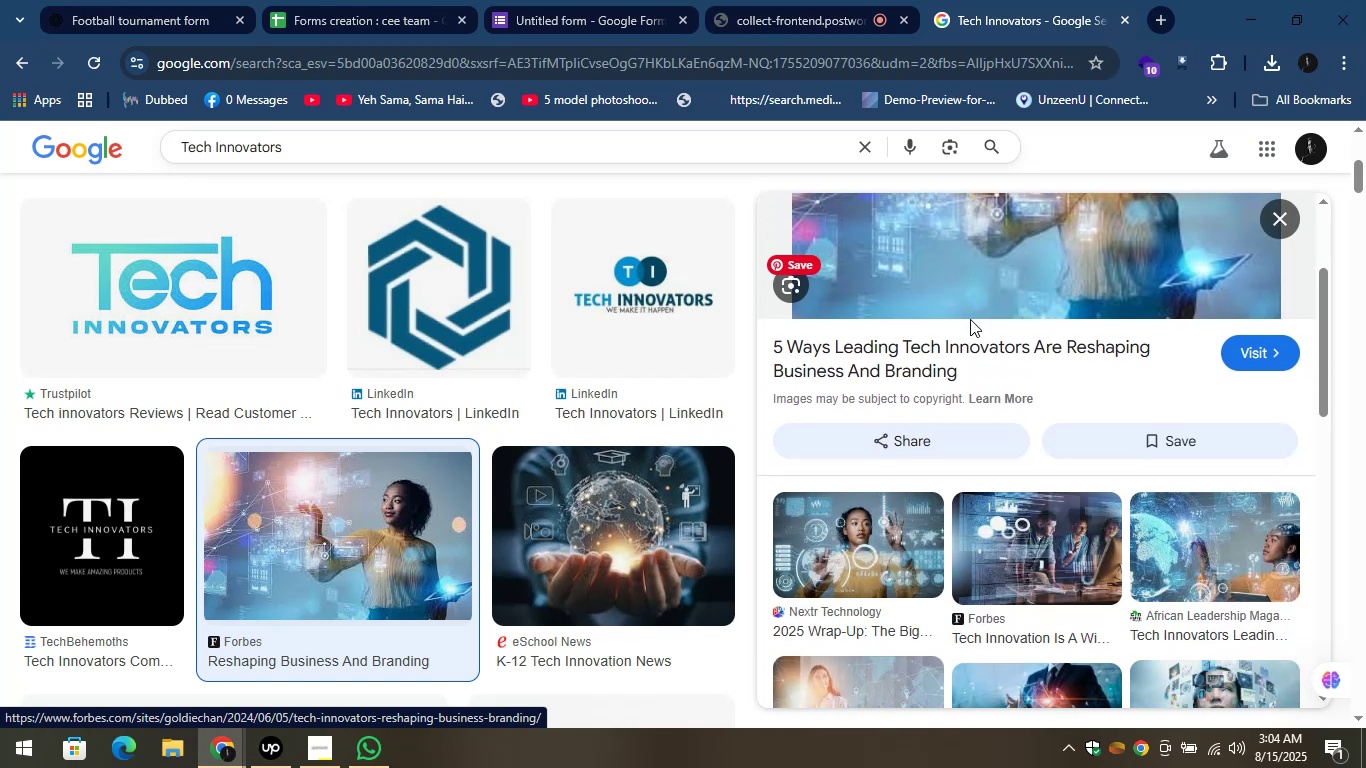 
scroll: coordinate [970, 322], scroll_direction: up, amount: 1.0
 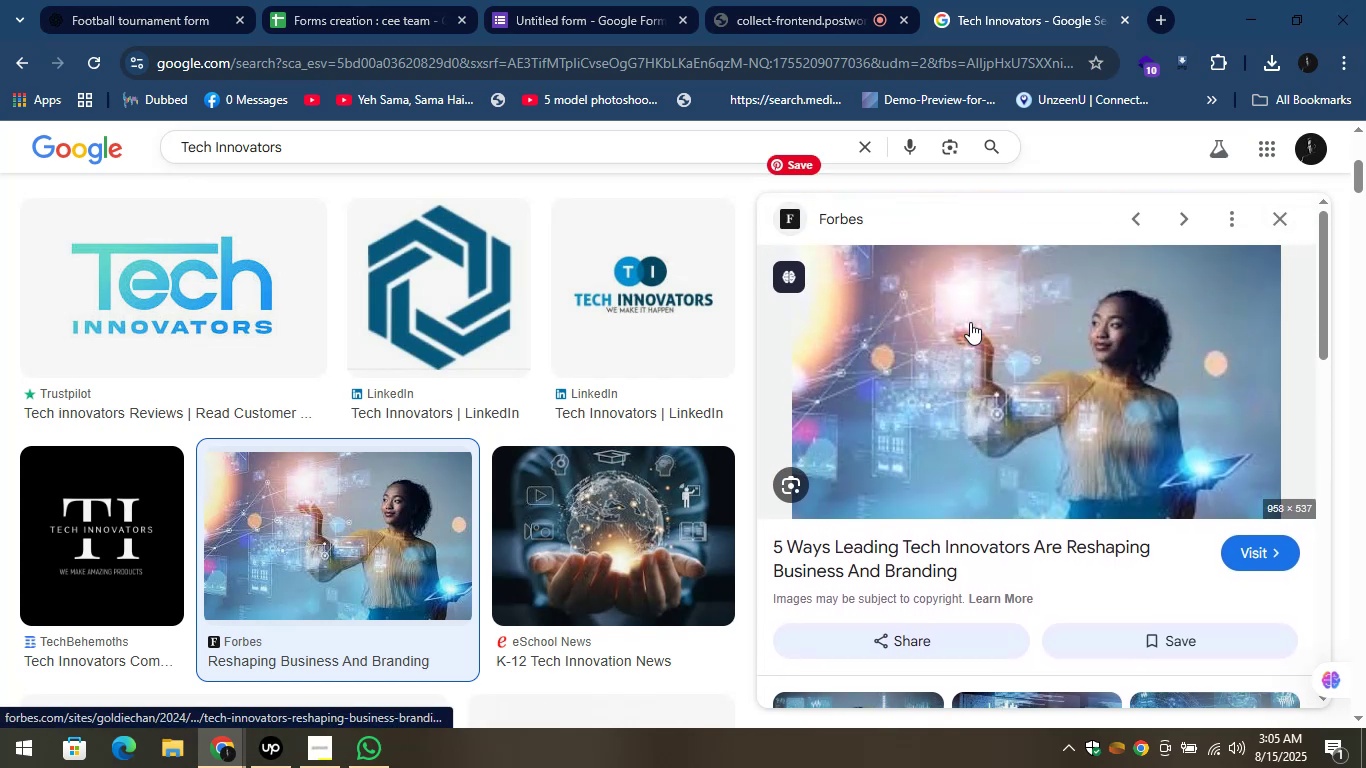 
scroll: coordinate [972, 336], scroll_direction: down, amount: 6.0
 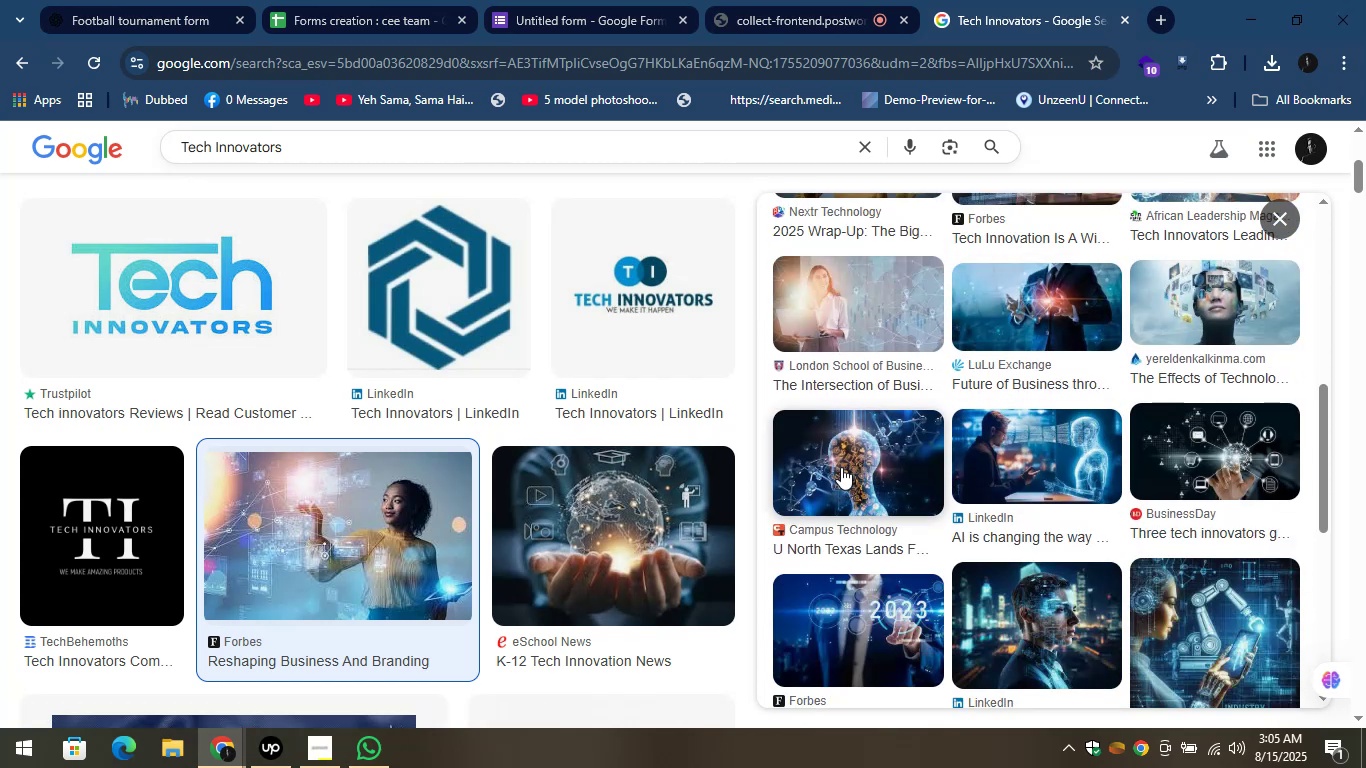 
left_click([841, 465])
 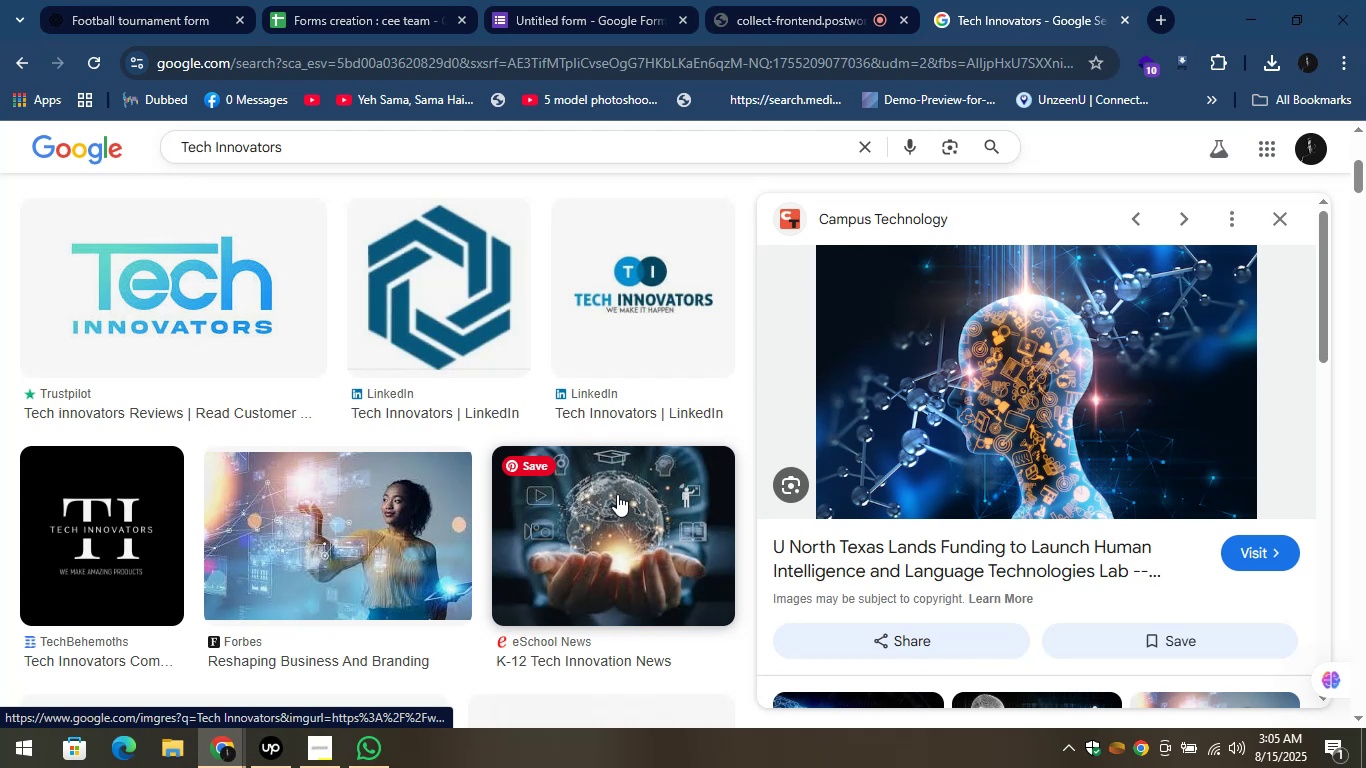 
right_click([998, 330])
 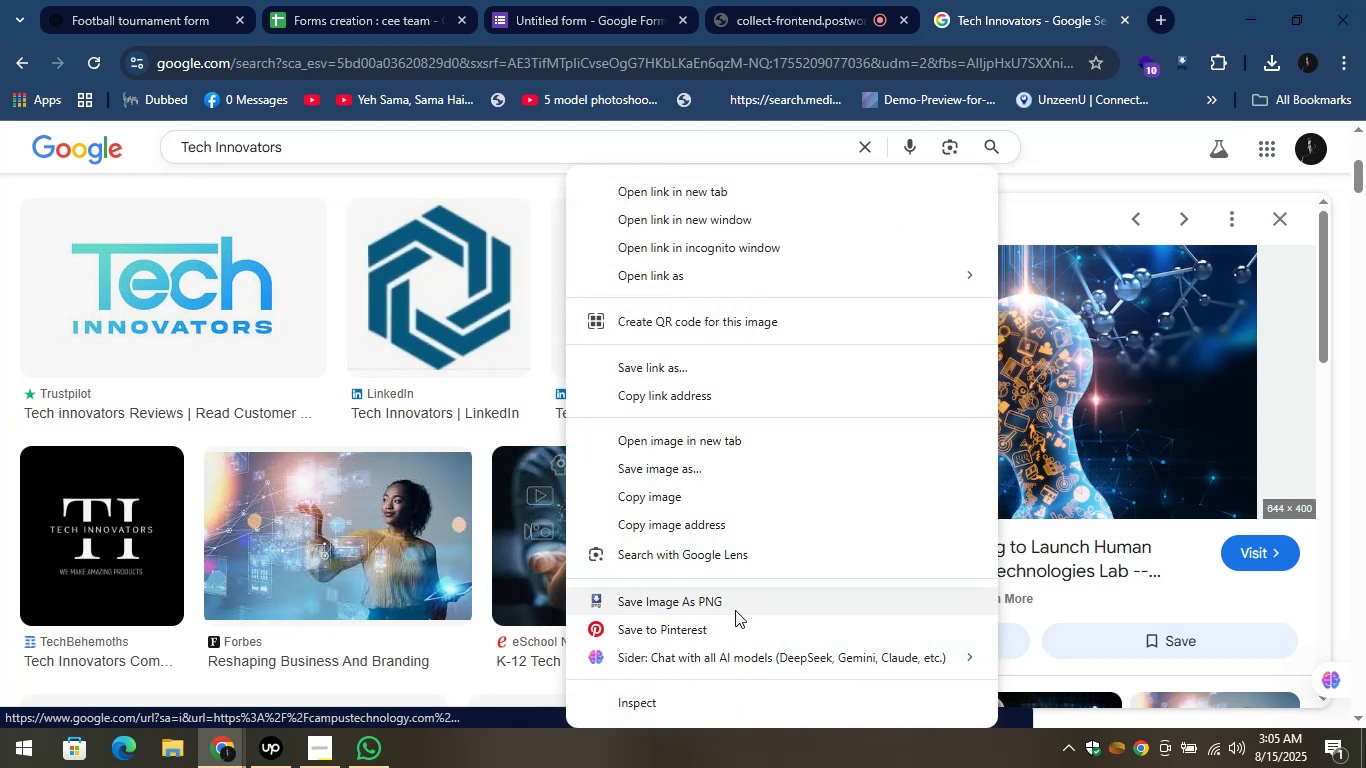 
left_click([732, 602])
 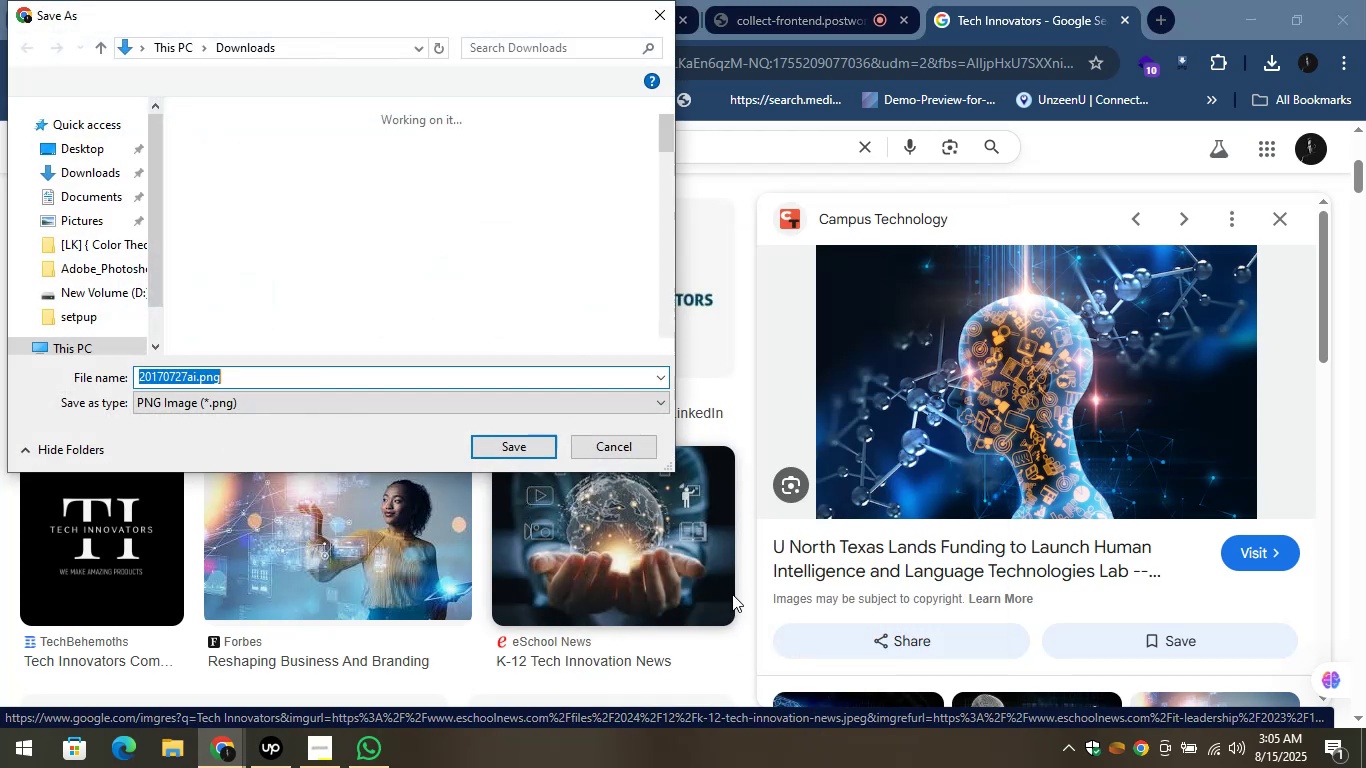 
left_click([536, 442])
 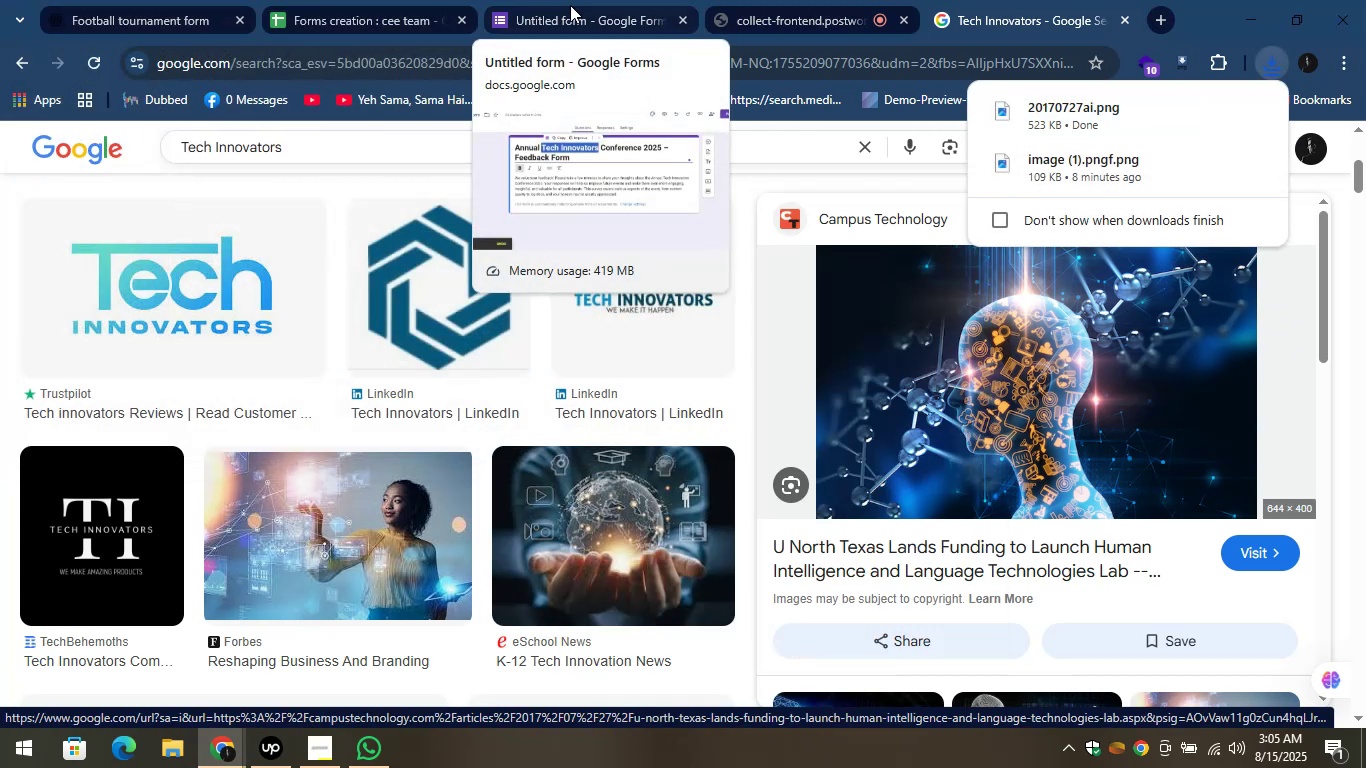 
left_click([570, 5])
 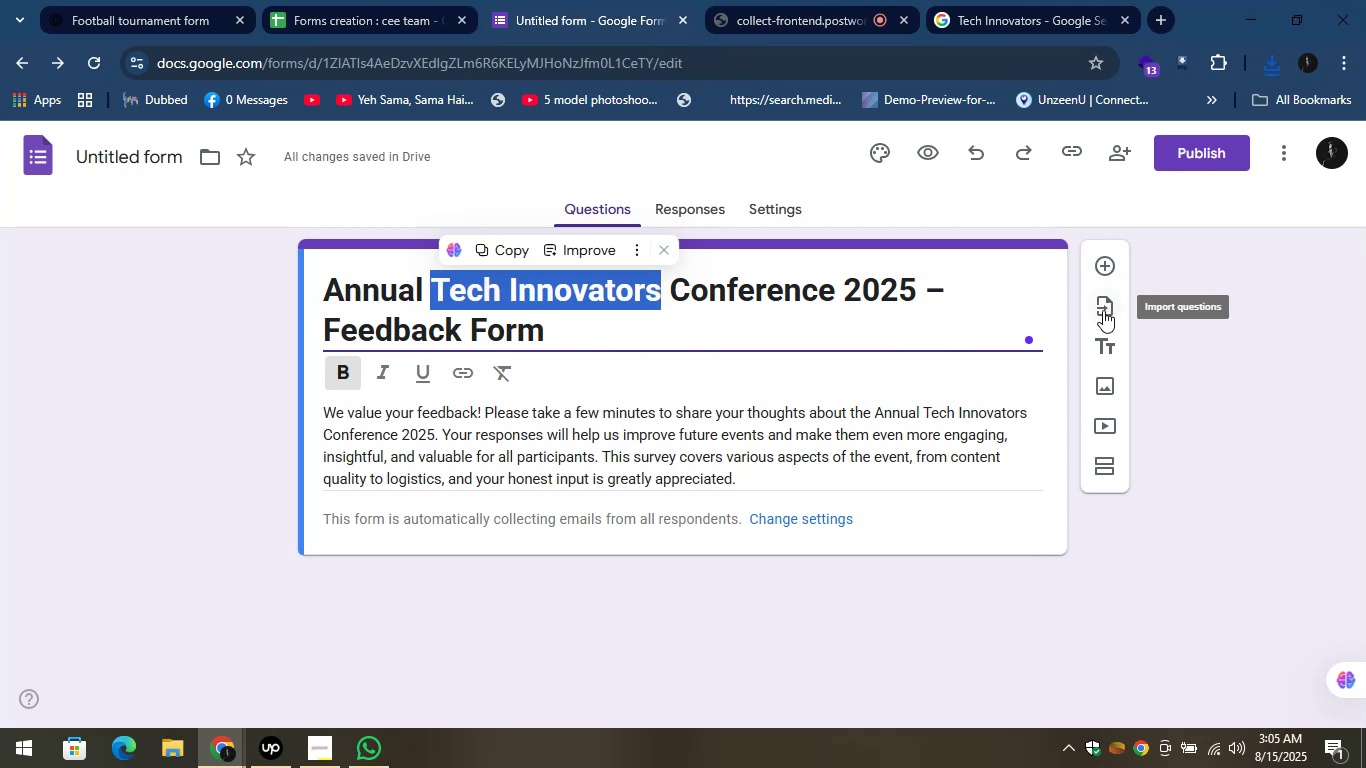 
left_click([1102, 391])
 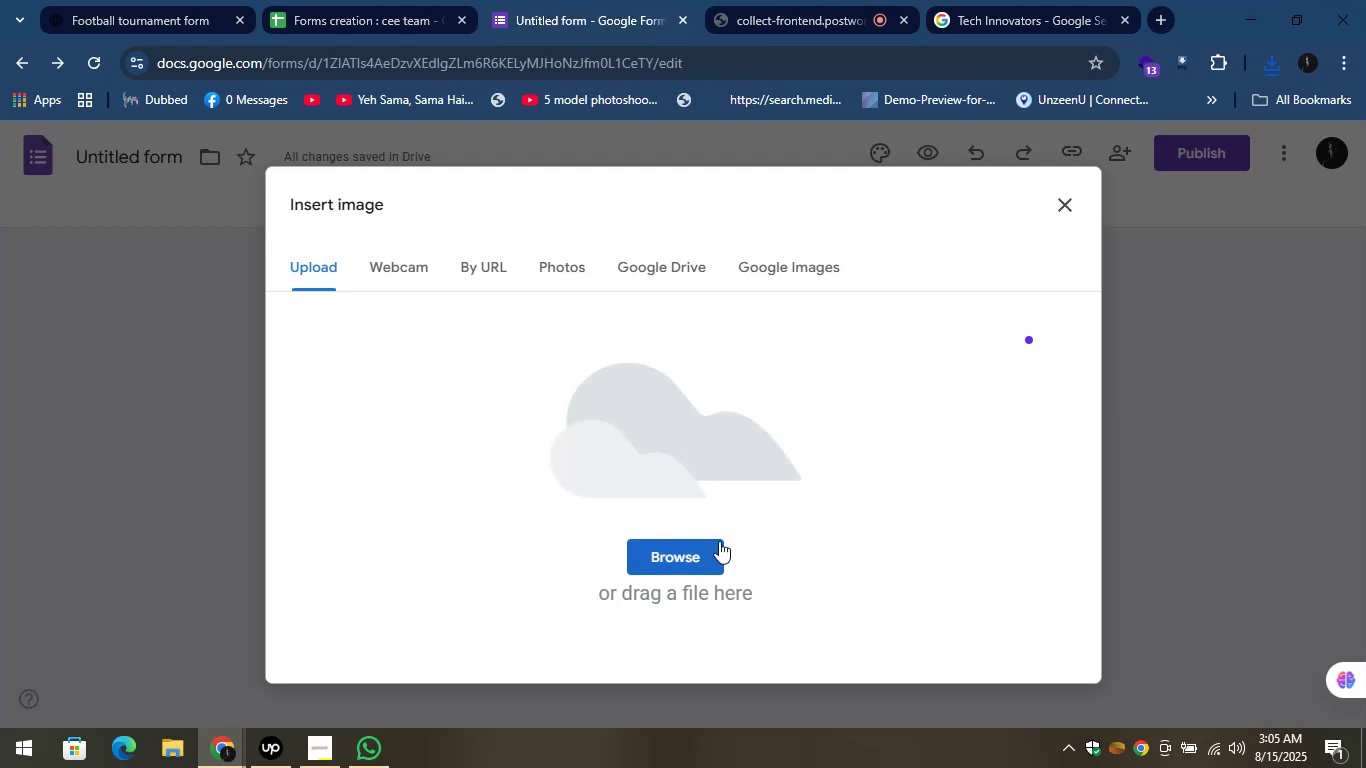 
left_click([718, 543])
 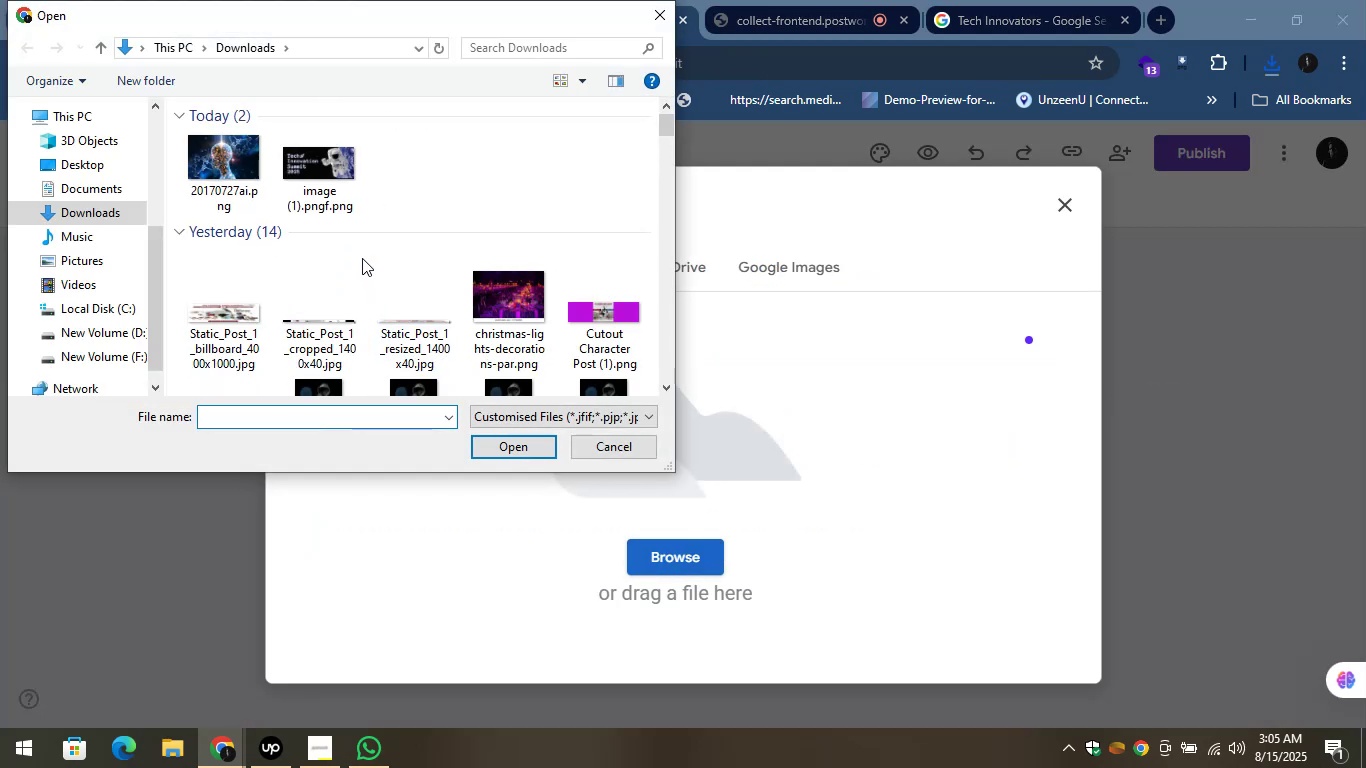 
left_click([212, 175])
 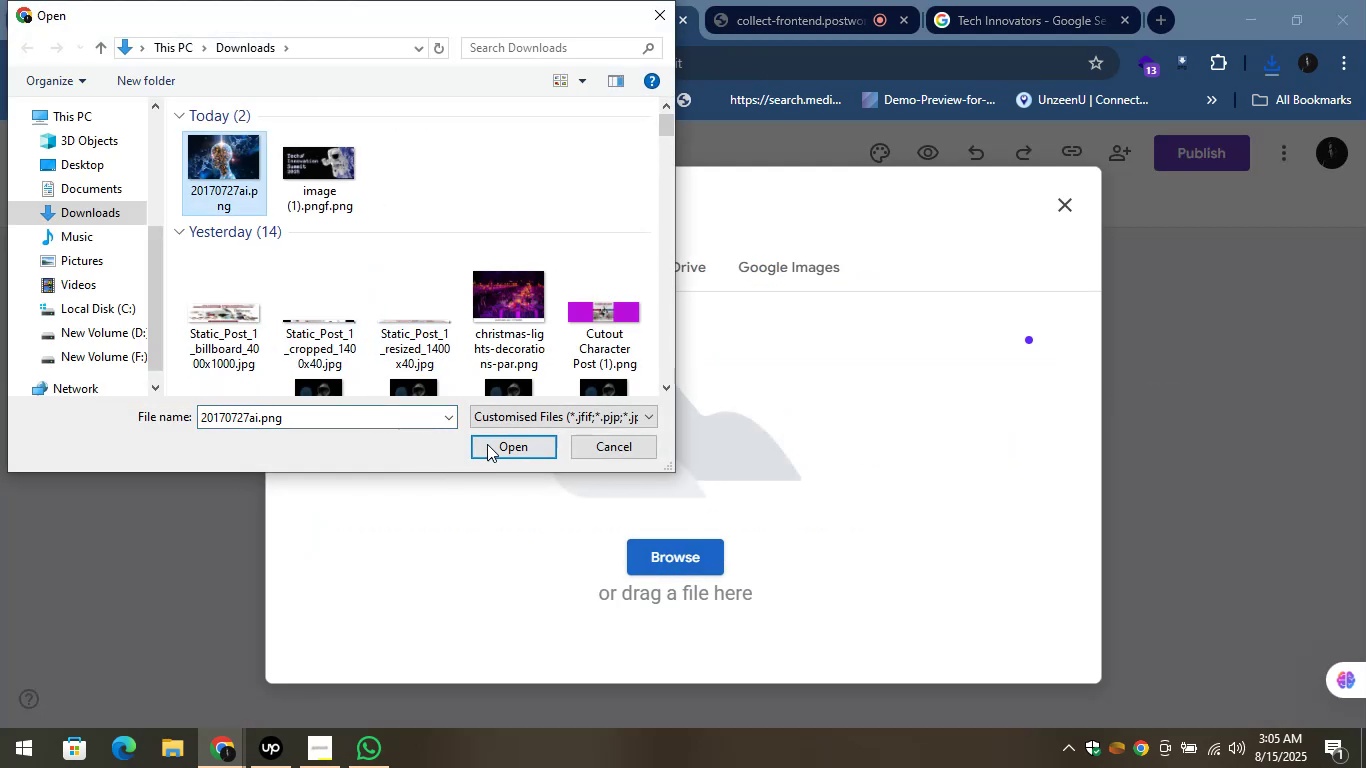 
left_click([493, 442])
 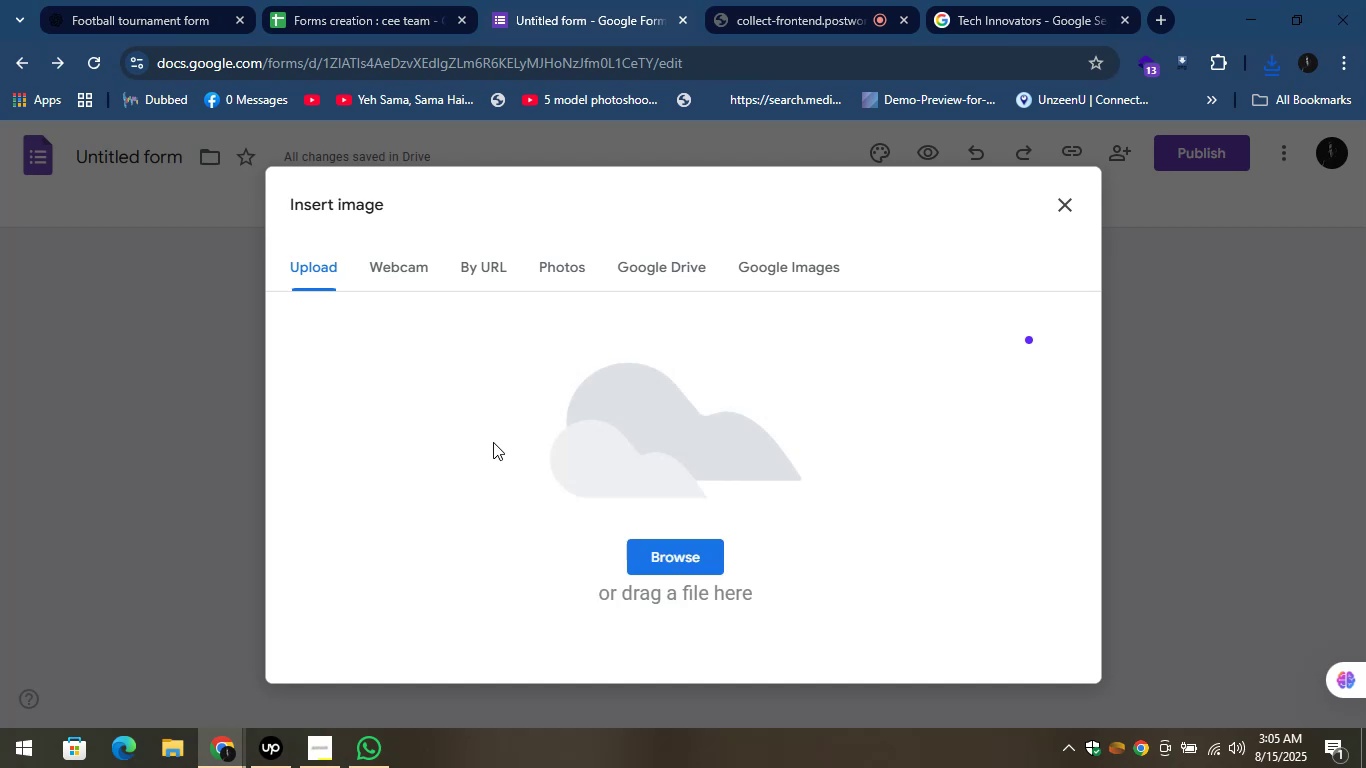 
wait(5.22)
 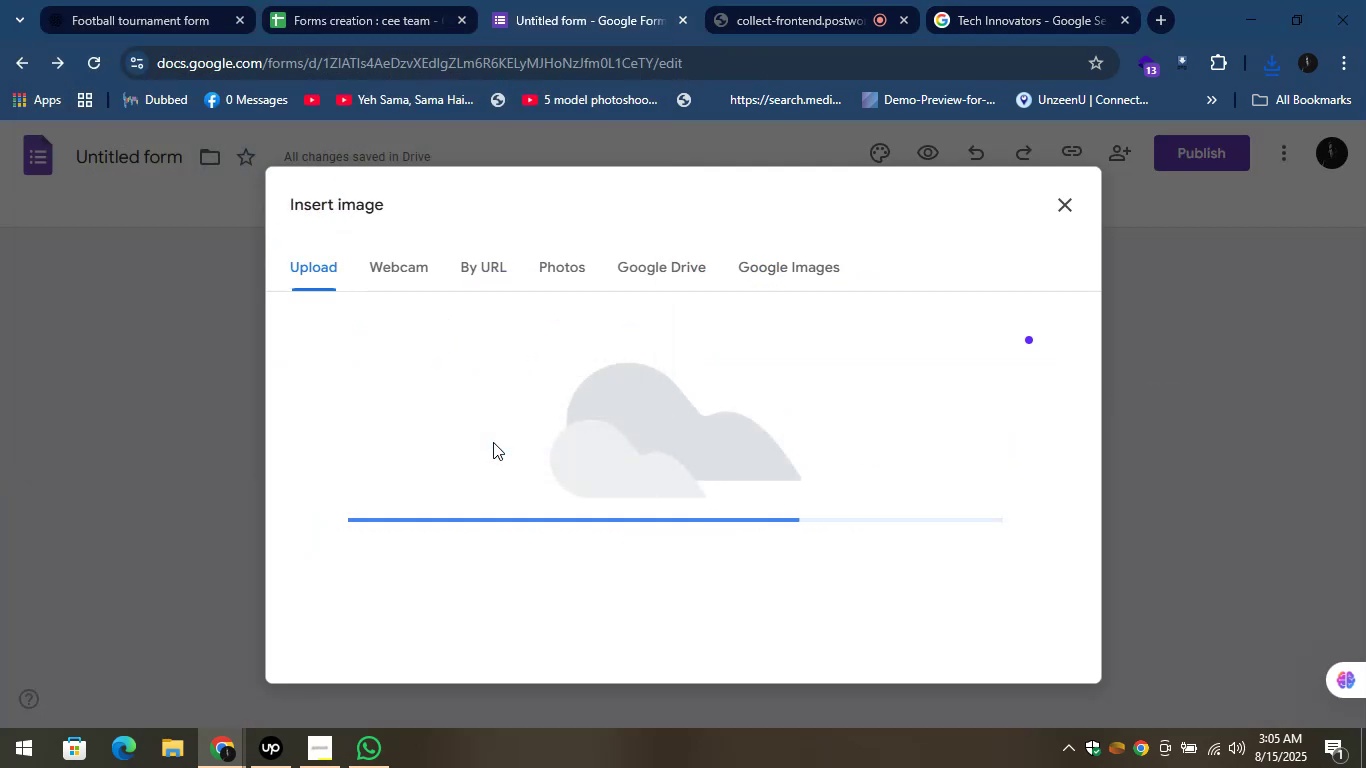 
scroll: coordinate [489, 415], scroll_direction: down, amount: 2.0
 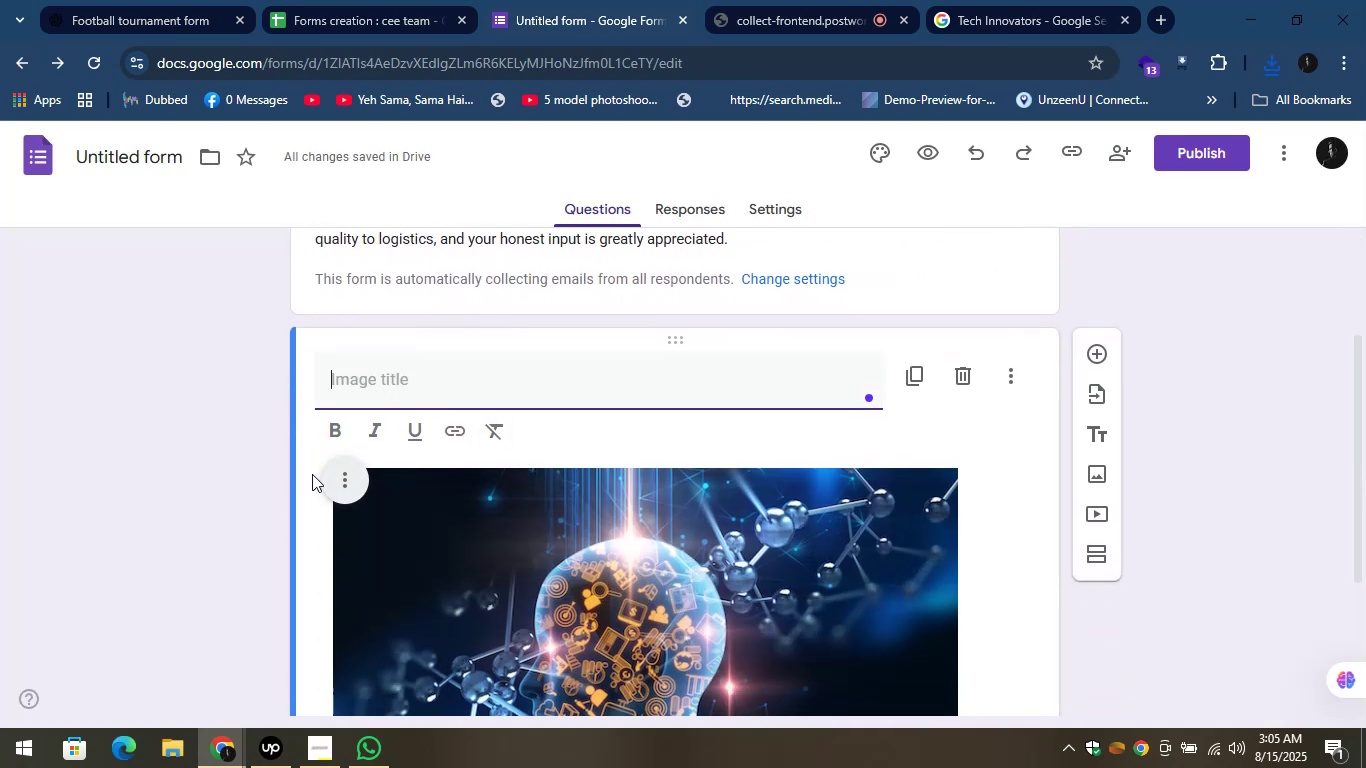 
left_click([343, 474])
 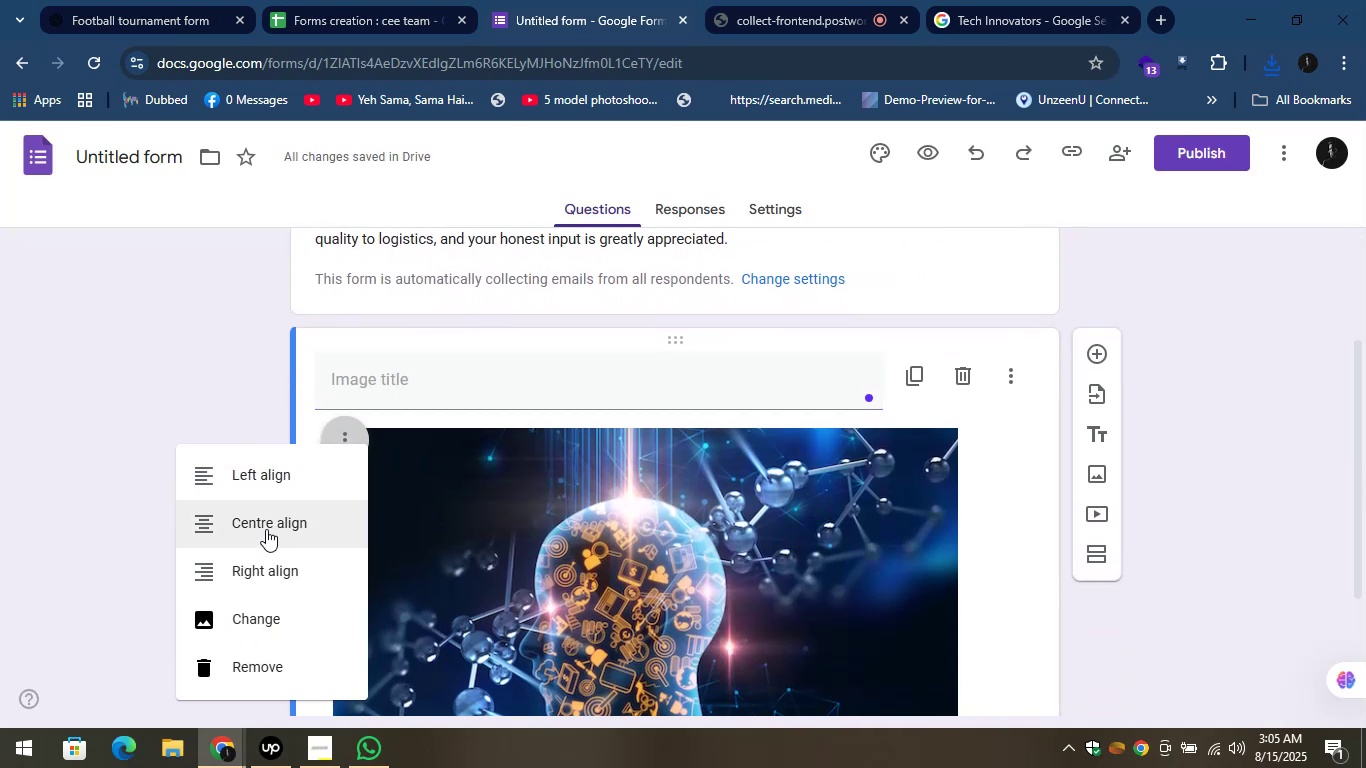 
left_click([266, 529])
 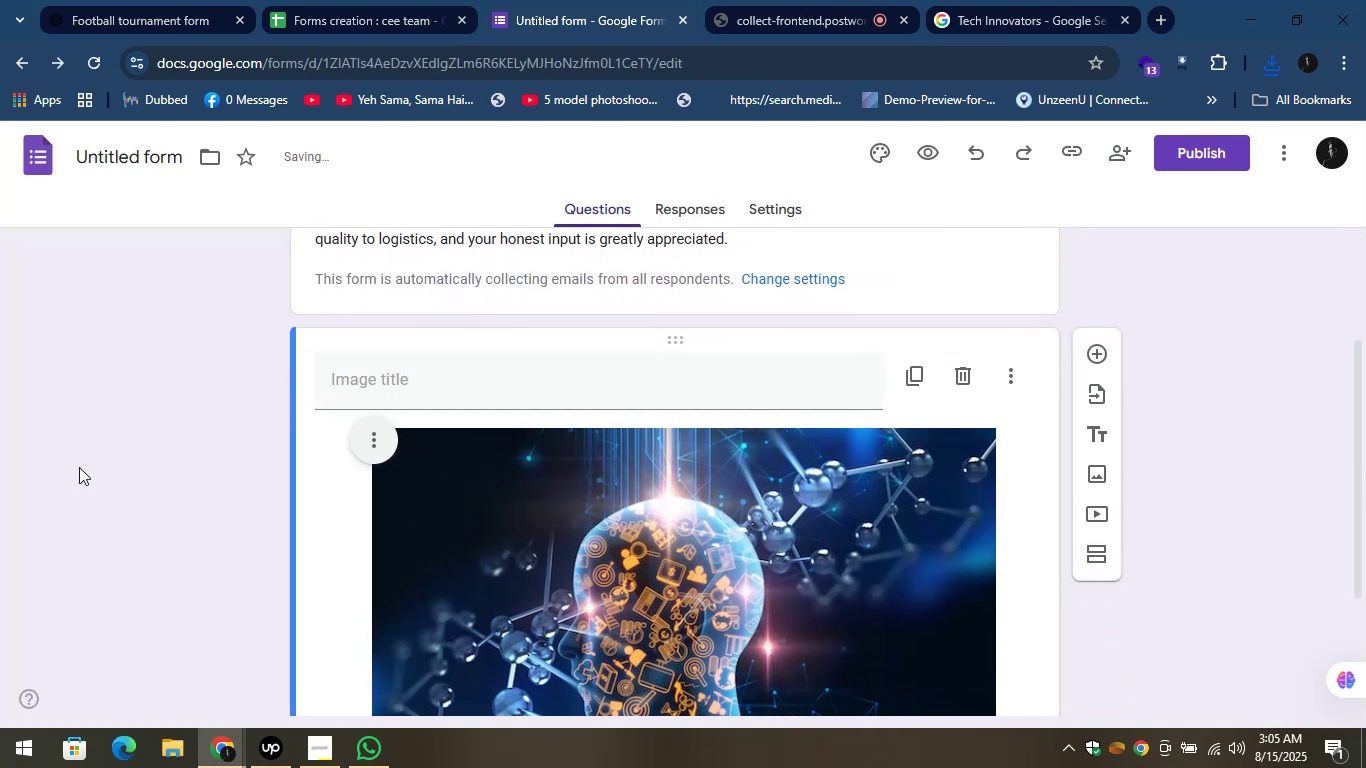 
scroll: coordinate [590, 446], scroll_direction: down, amount: 2.0
 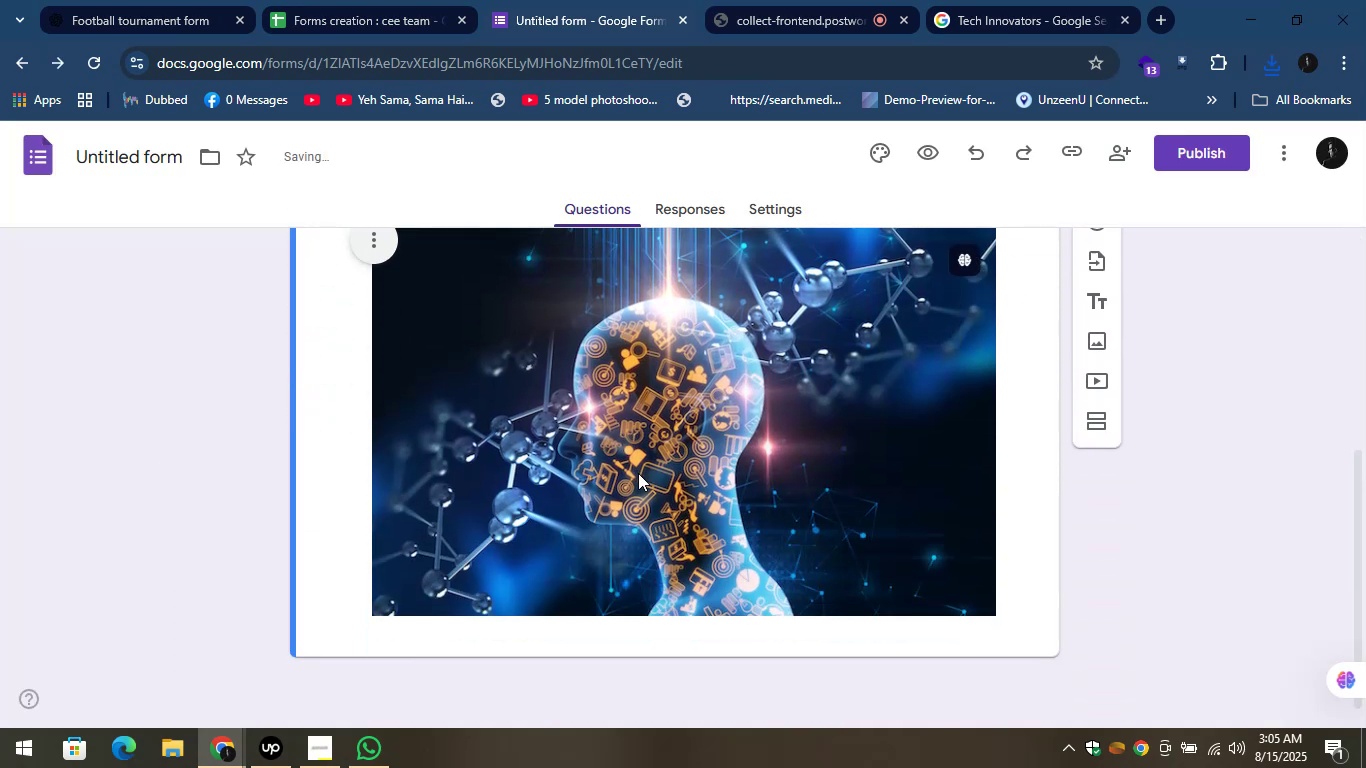 
scroll: coordinate [639, 478], scroll_direction: up, amount: 2.0
 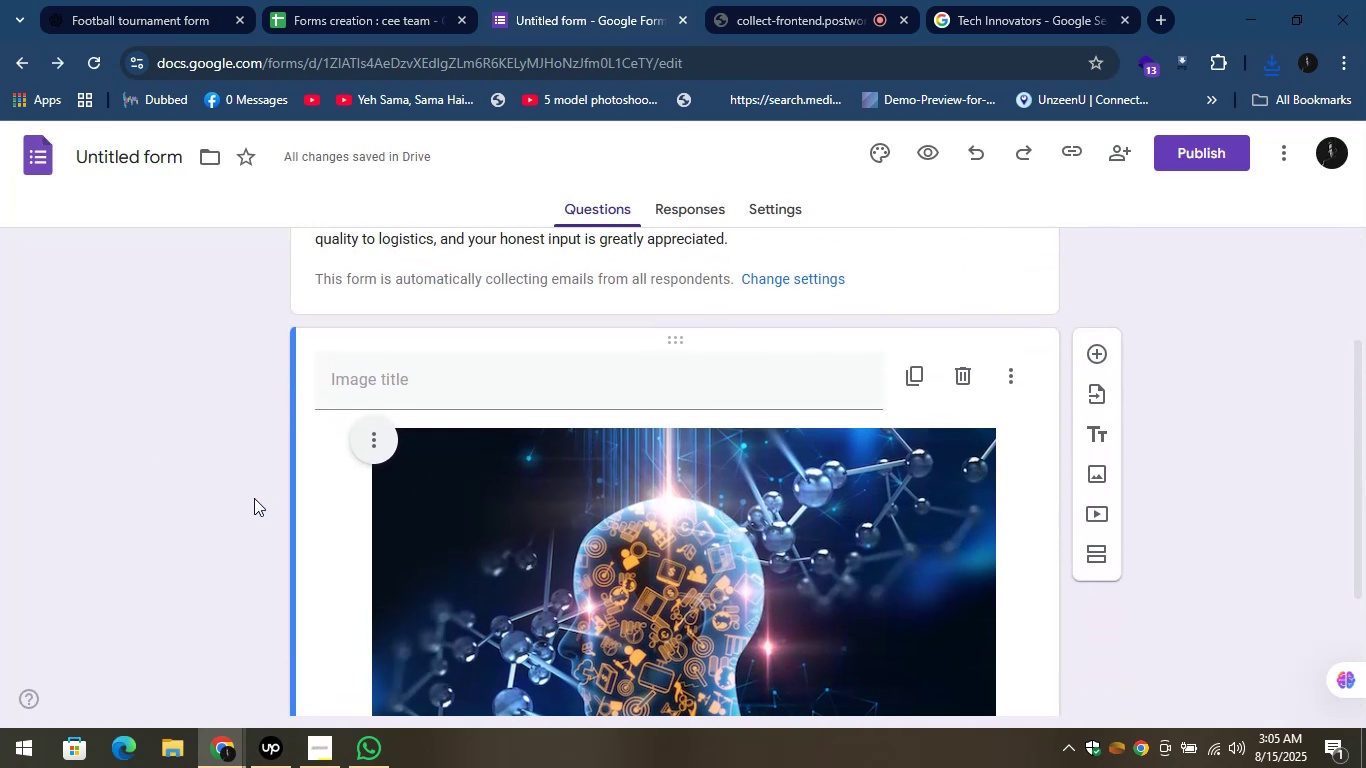 
left_click([250, 498])
 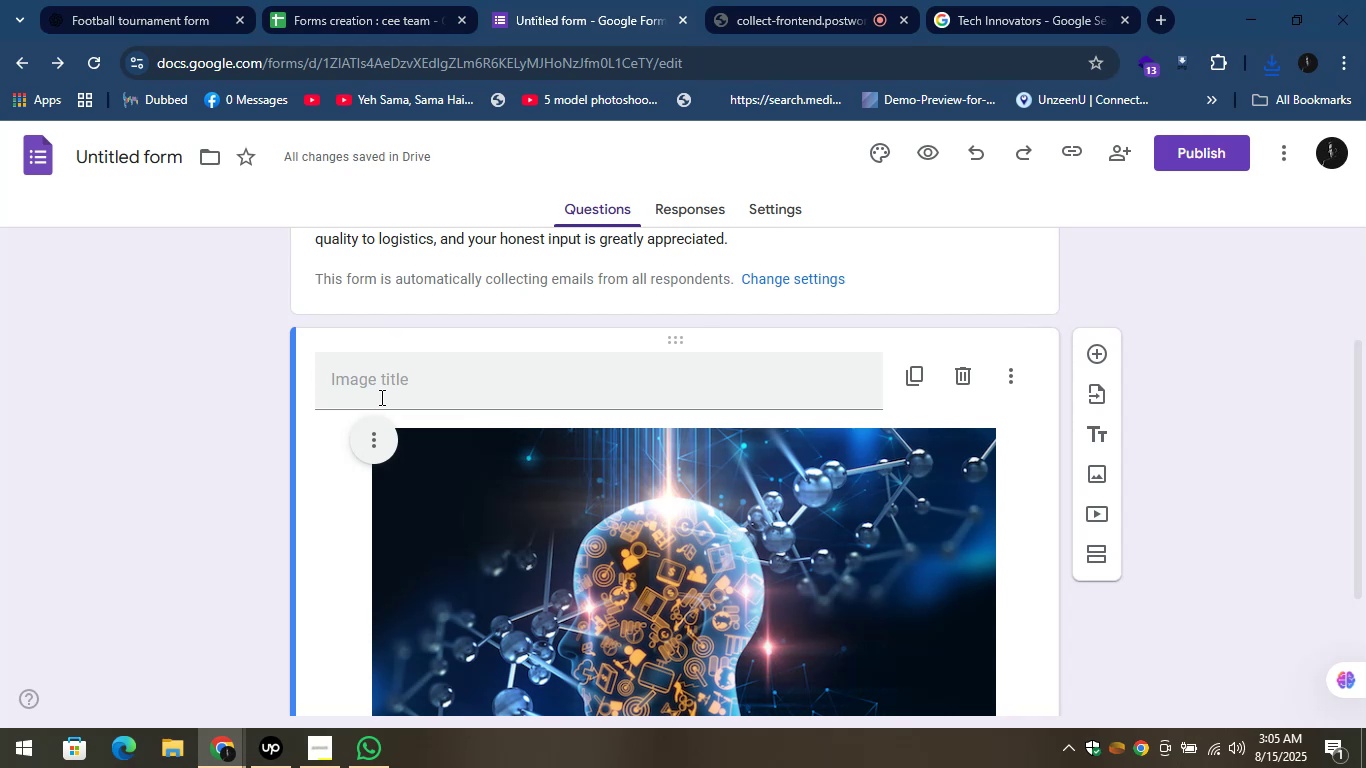 
left_click([381, 397])
 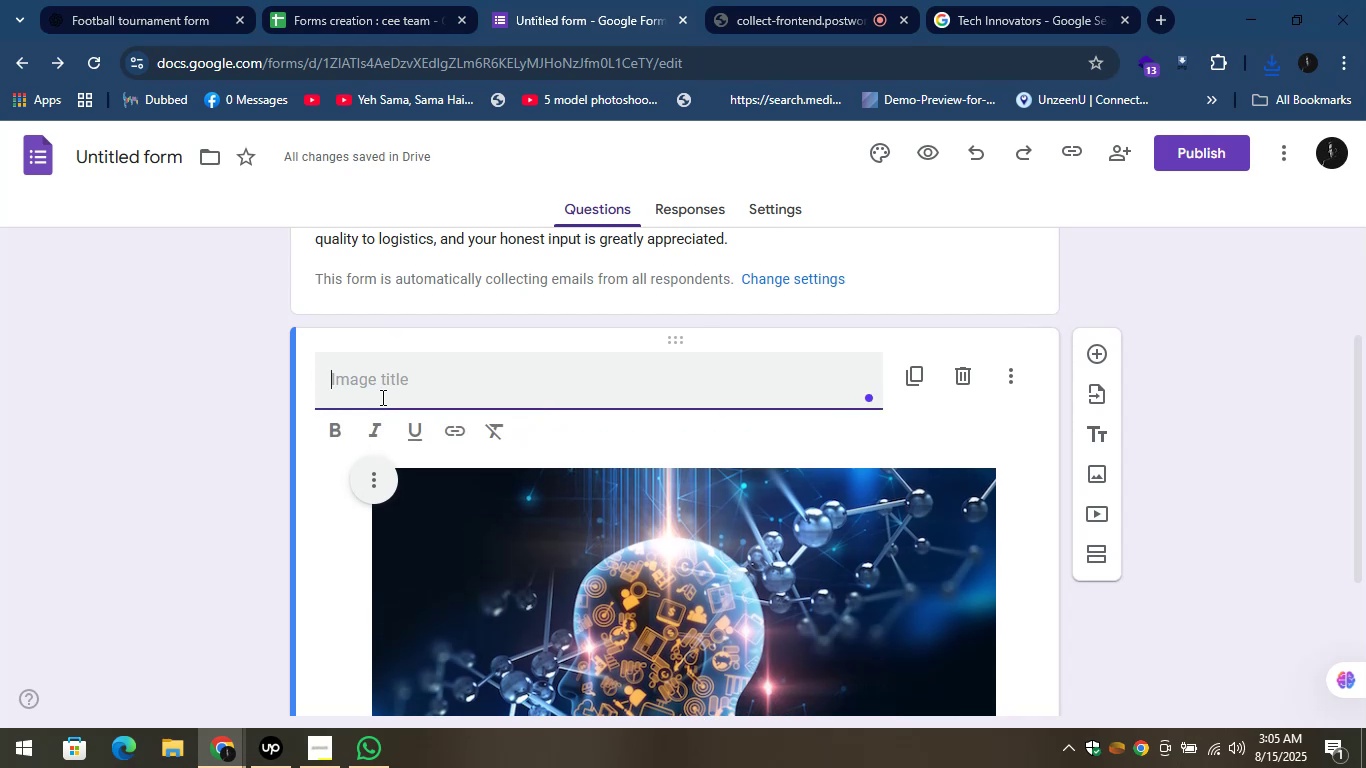 
type(Tech Innovat)
 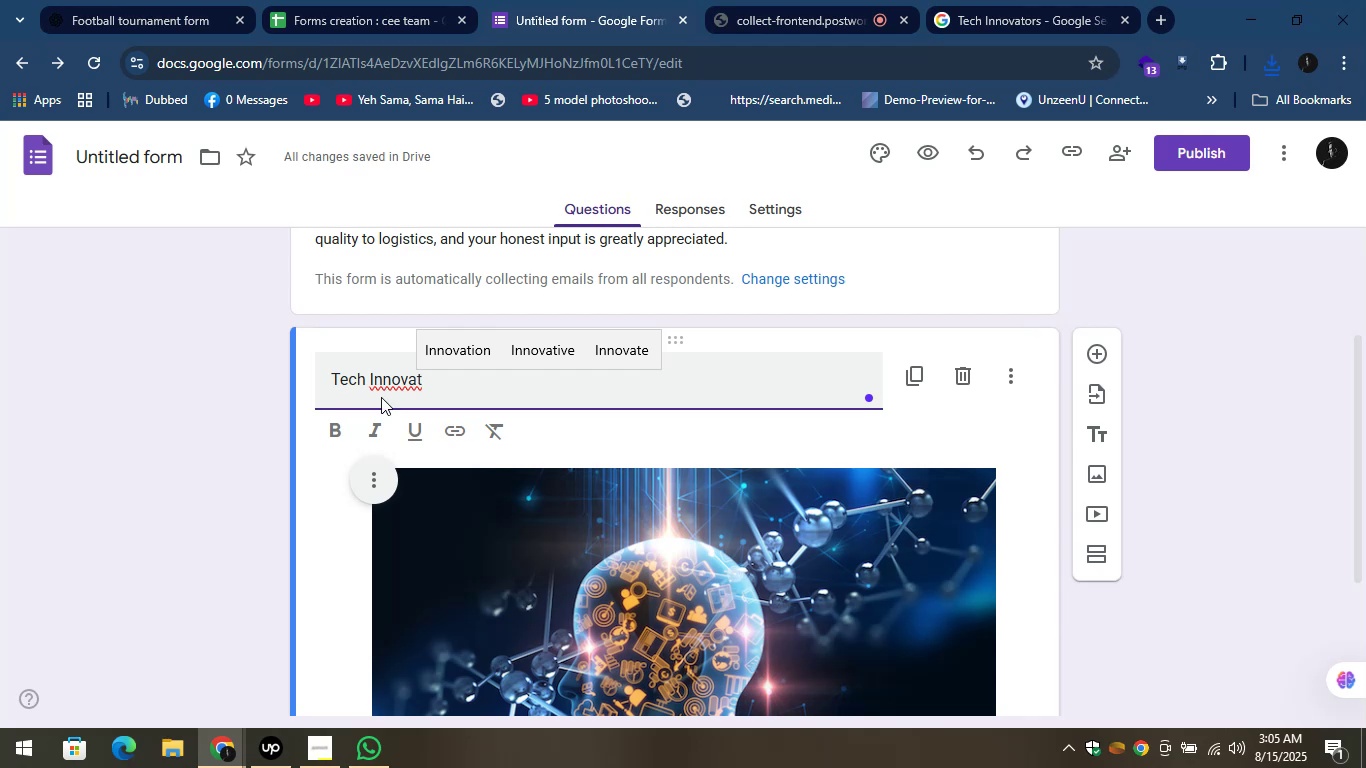 
wait(5.68)
 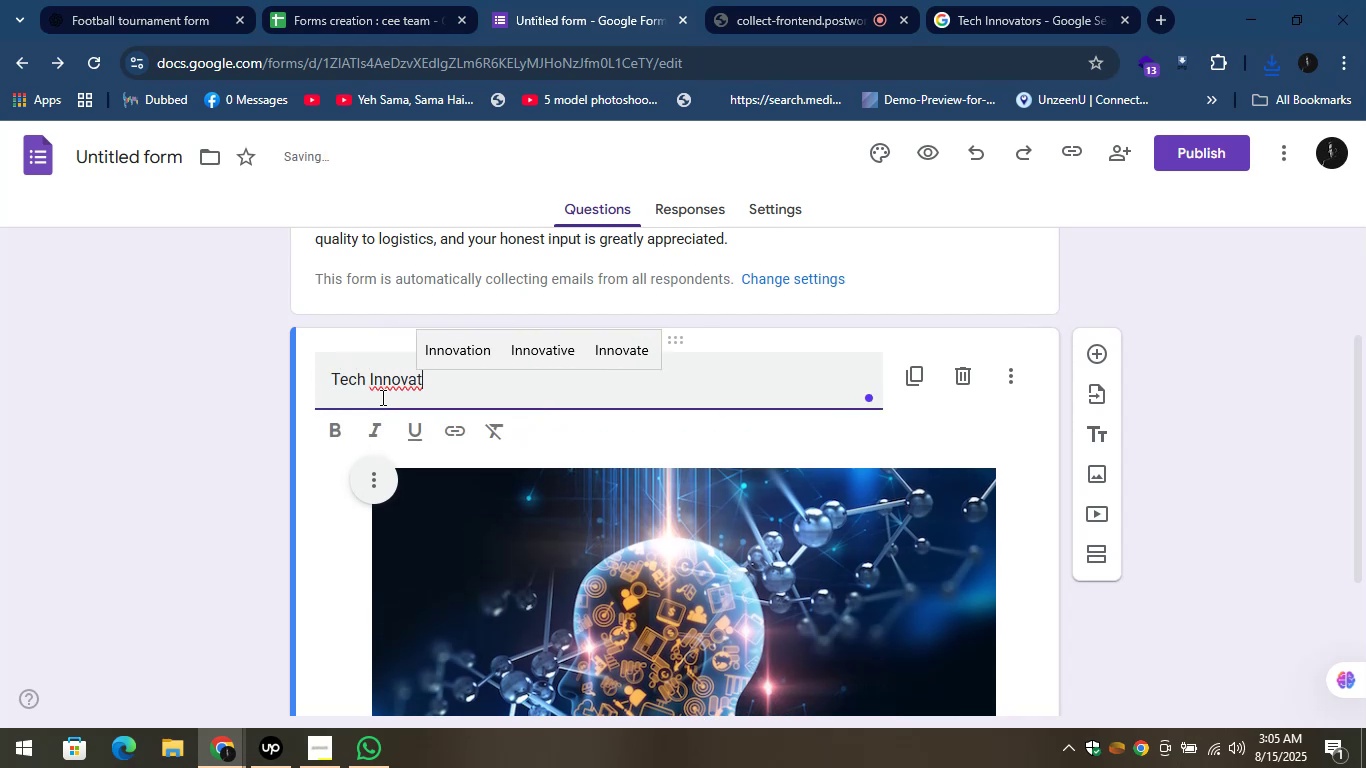 
type(ors)
 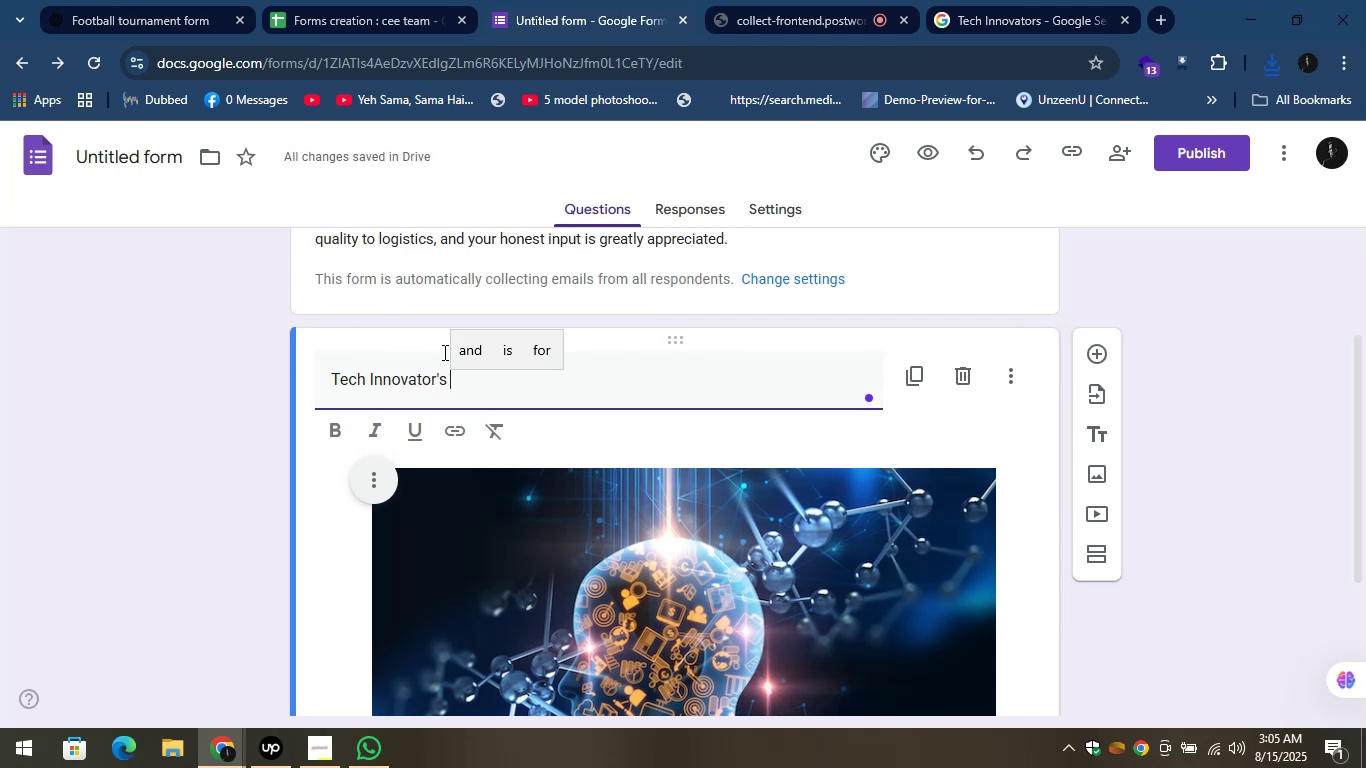 
left_click_drag(start_coordinate=[457, 381], to_coordinate=[318, 381])
 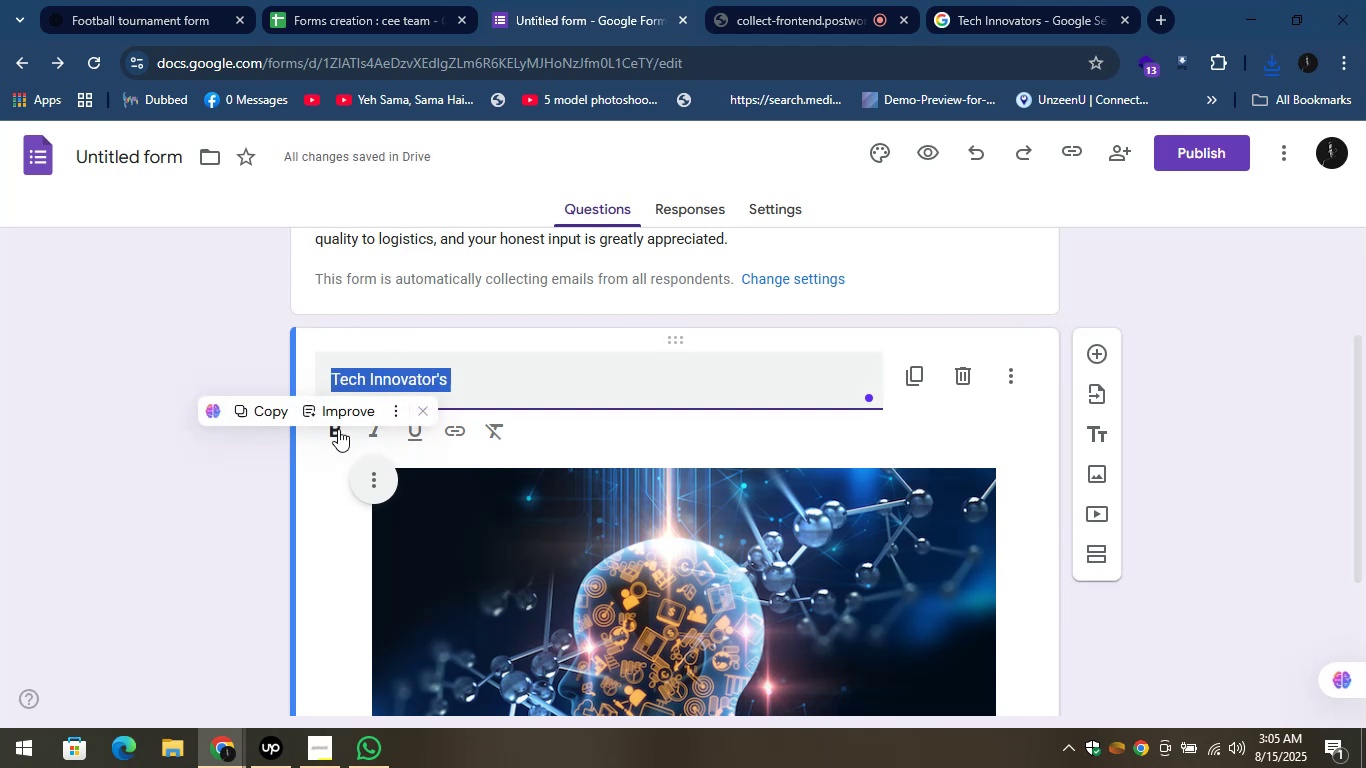 
left_click([338, 429])
 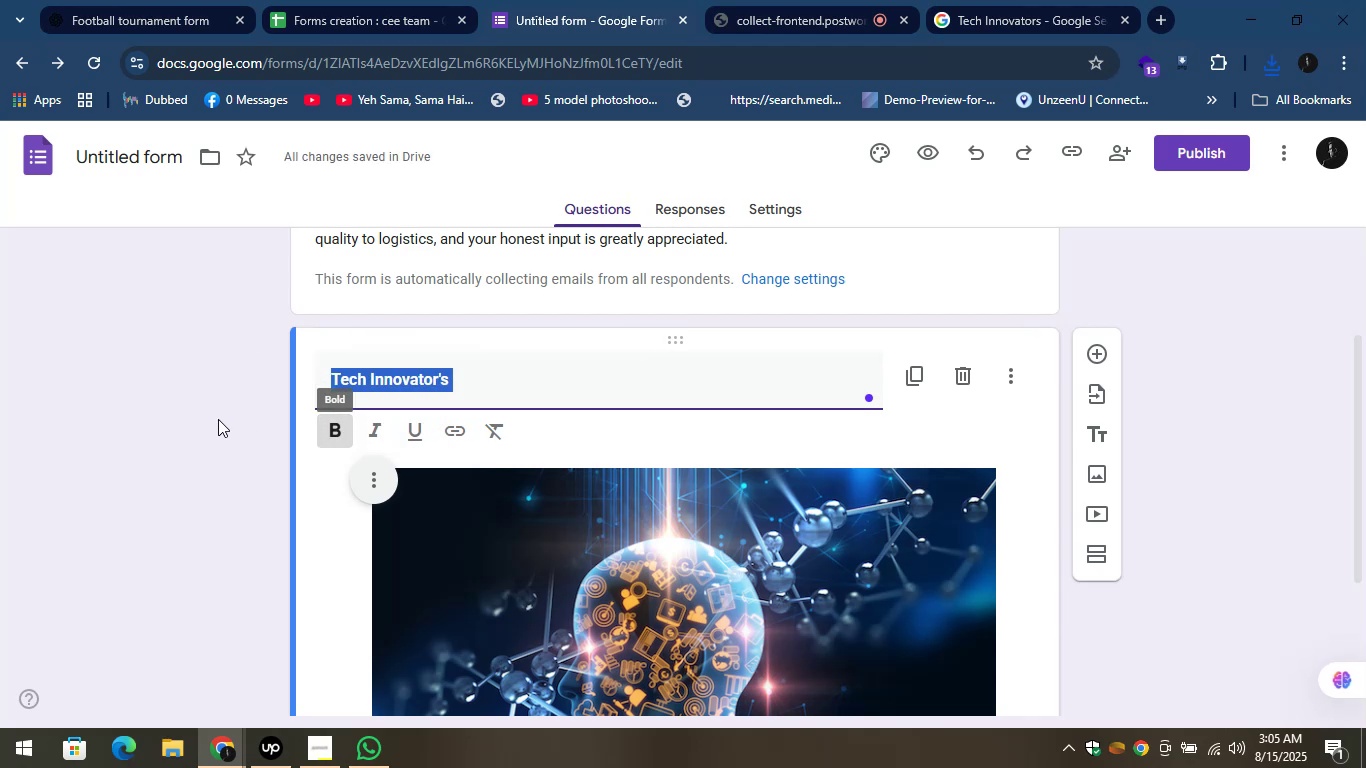 
left_click([211, 419])
 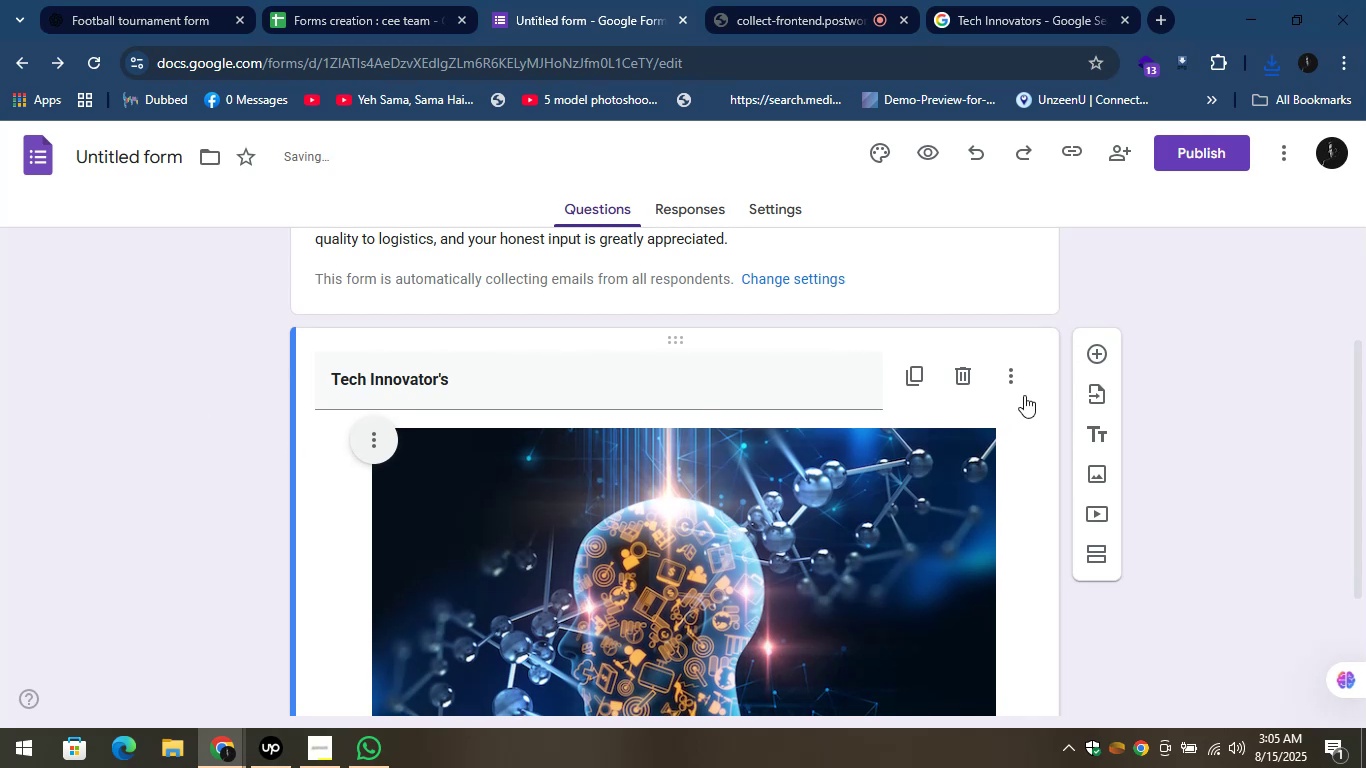 
left_click([1173, 343])
 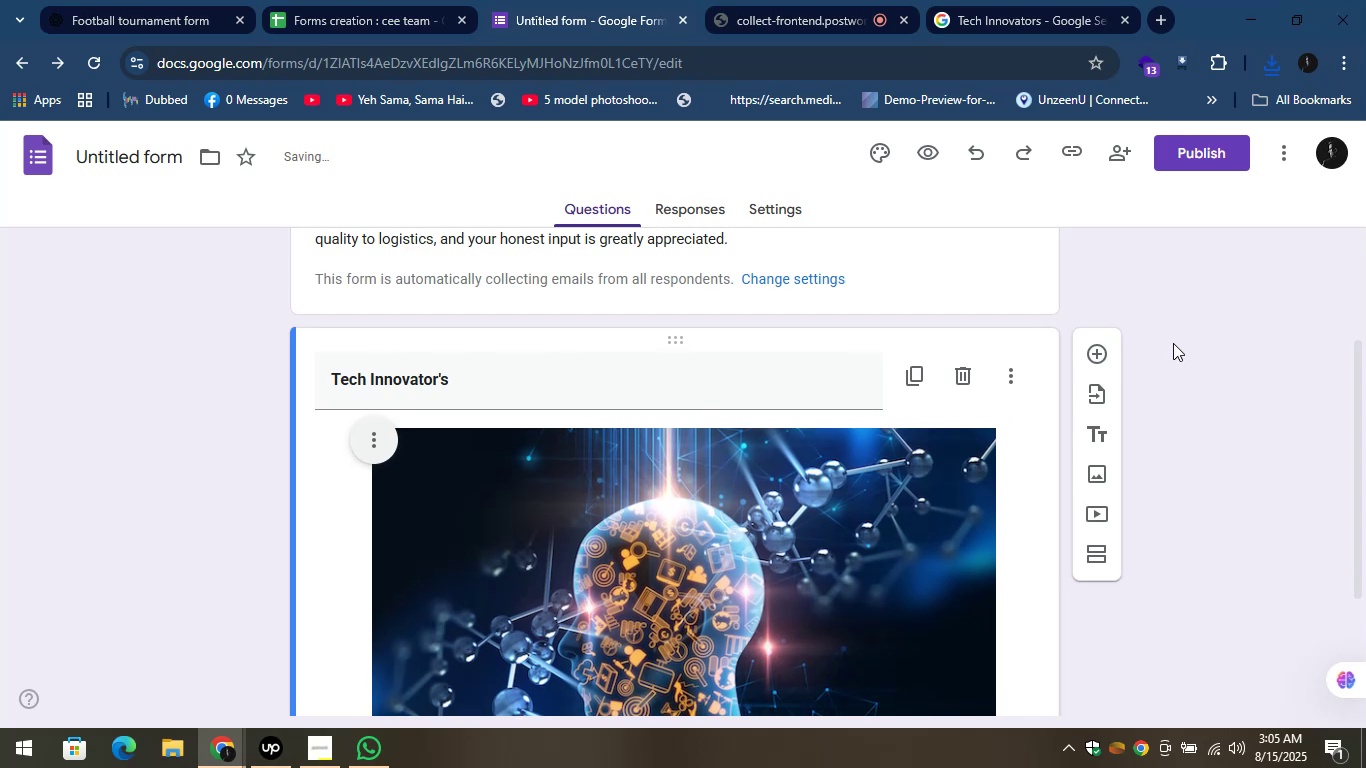 
scroll: coordinate [1174, 343], scroll_direction: down, amount: 3.0
 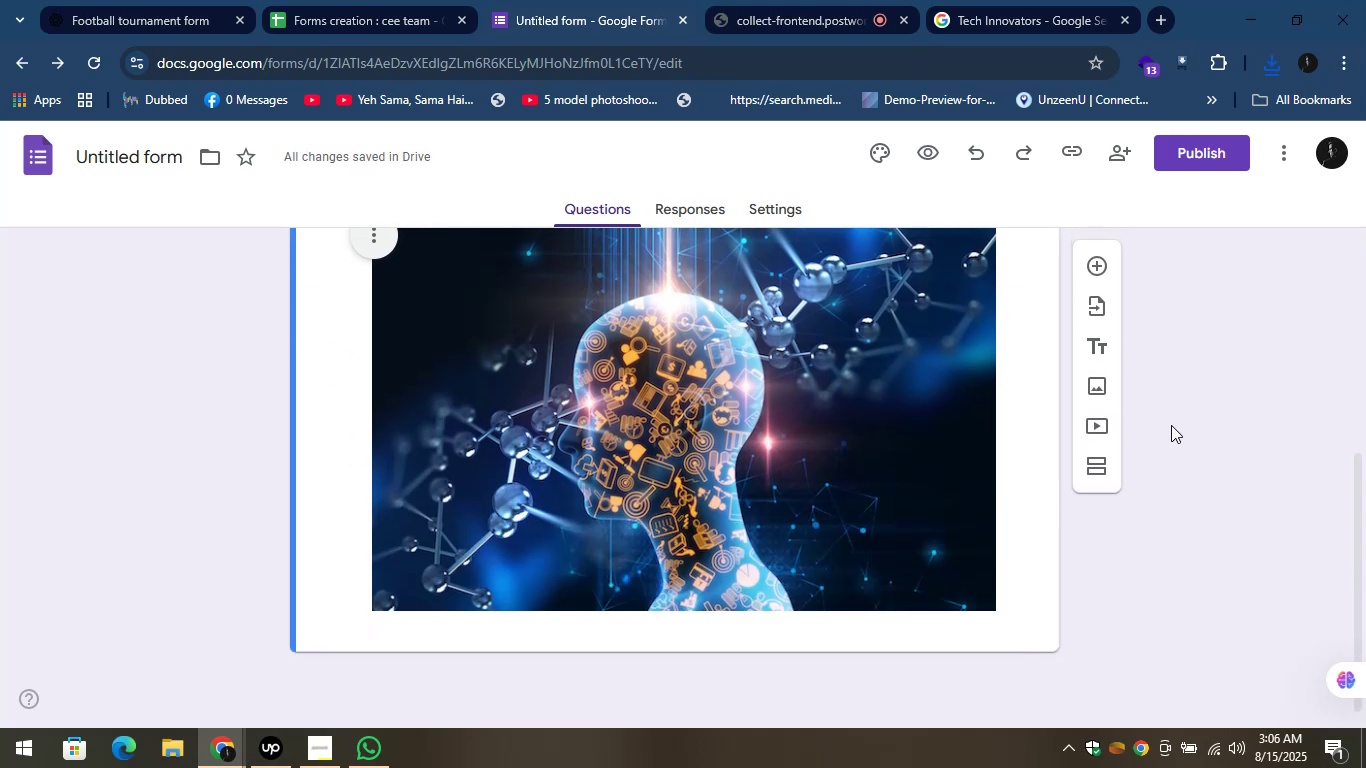 
scroll: coordinate [1199, 471], scroll_direction: up, amount: 5.0
 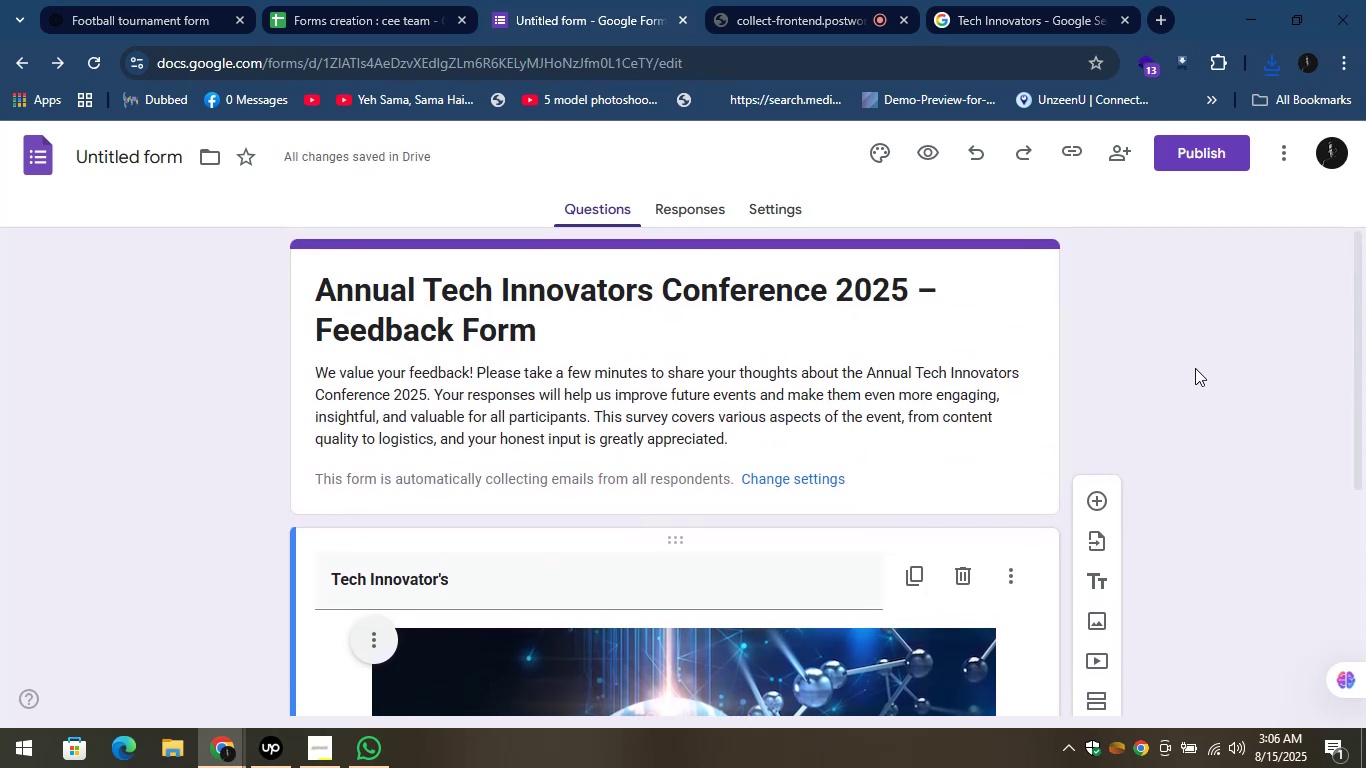 
left_click([1197, 367])
 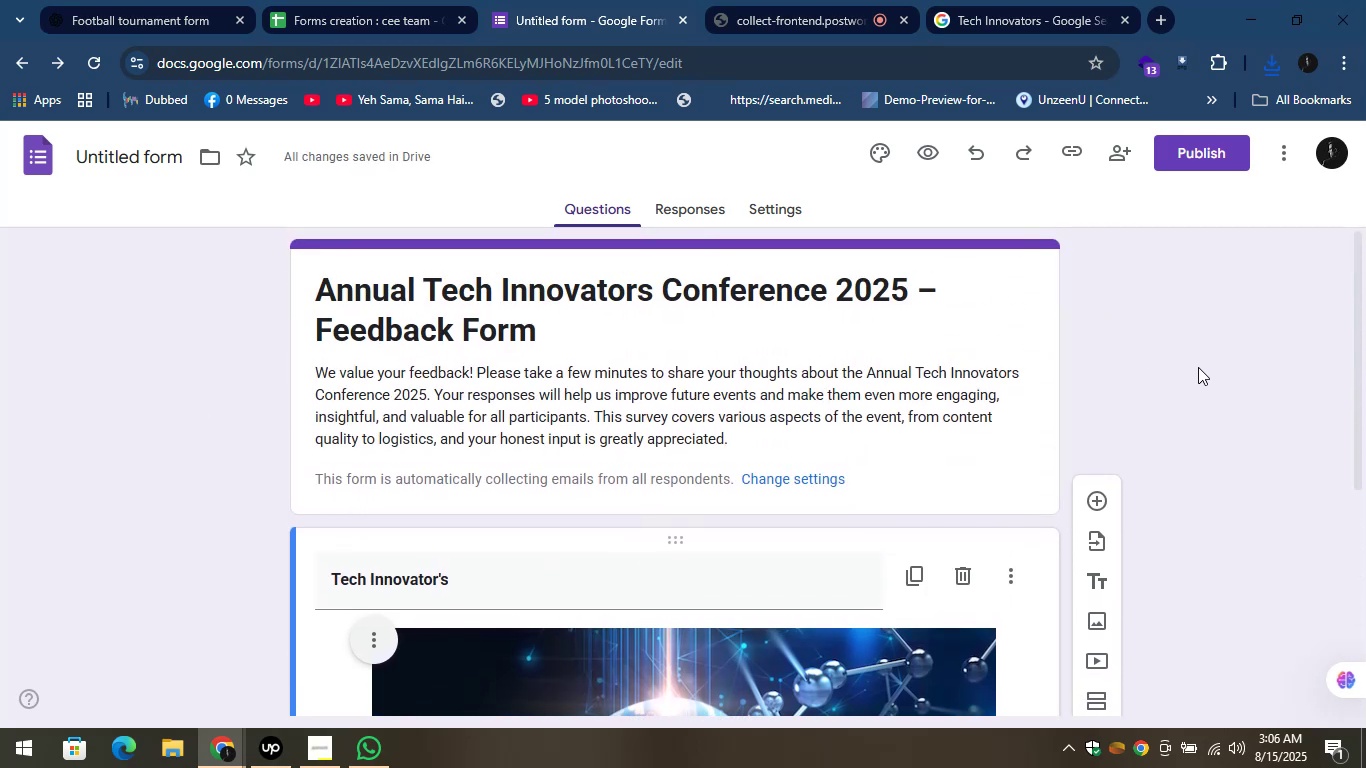 
scroll: coordinate [1198, 367], scroll_direction: down, amount: 1.0
 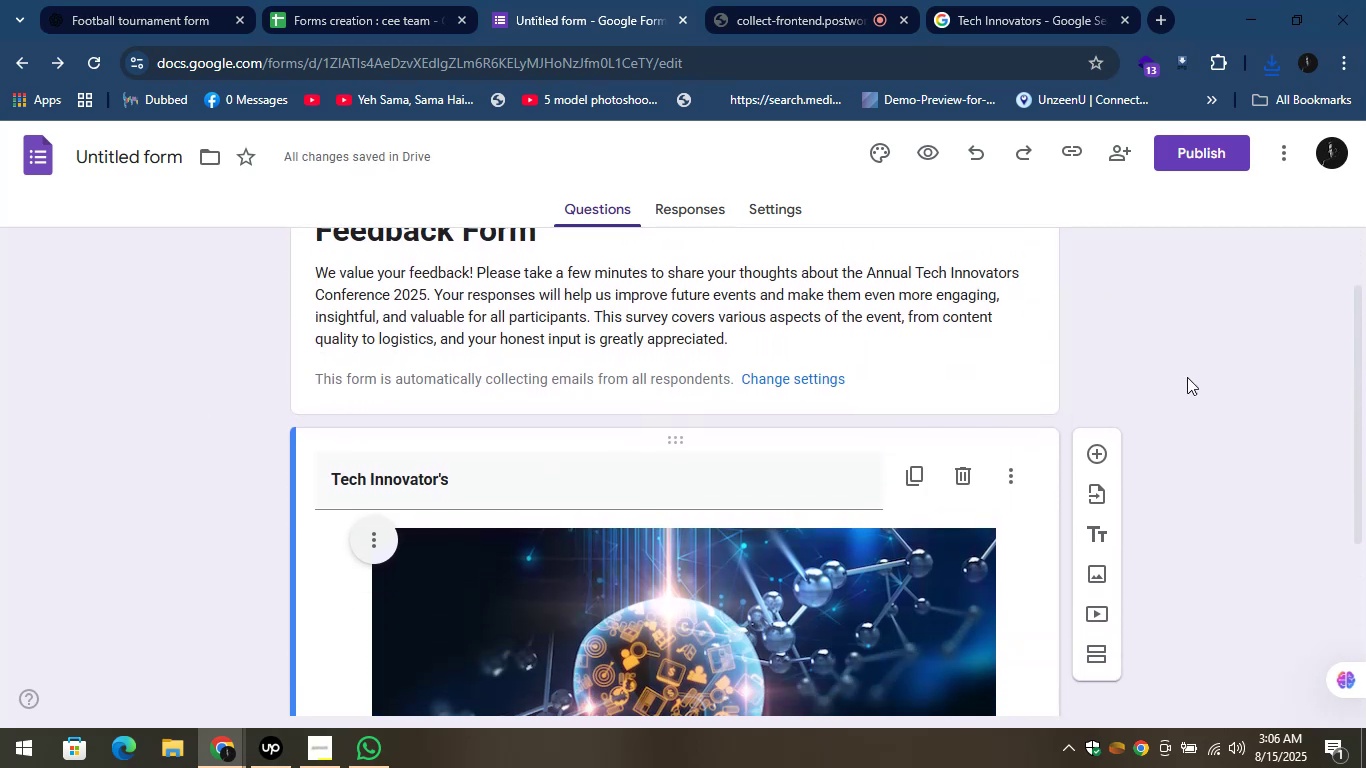 
mouse_move([1128, 435])
 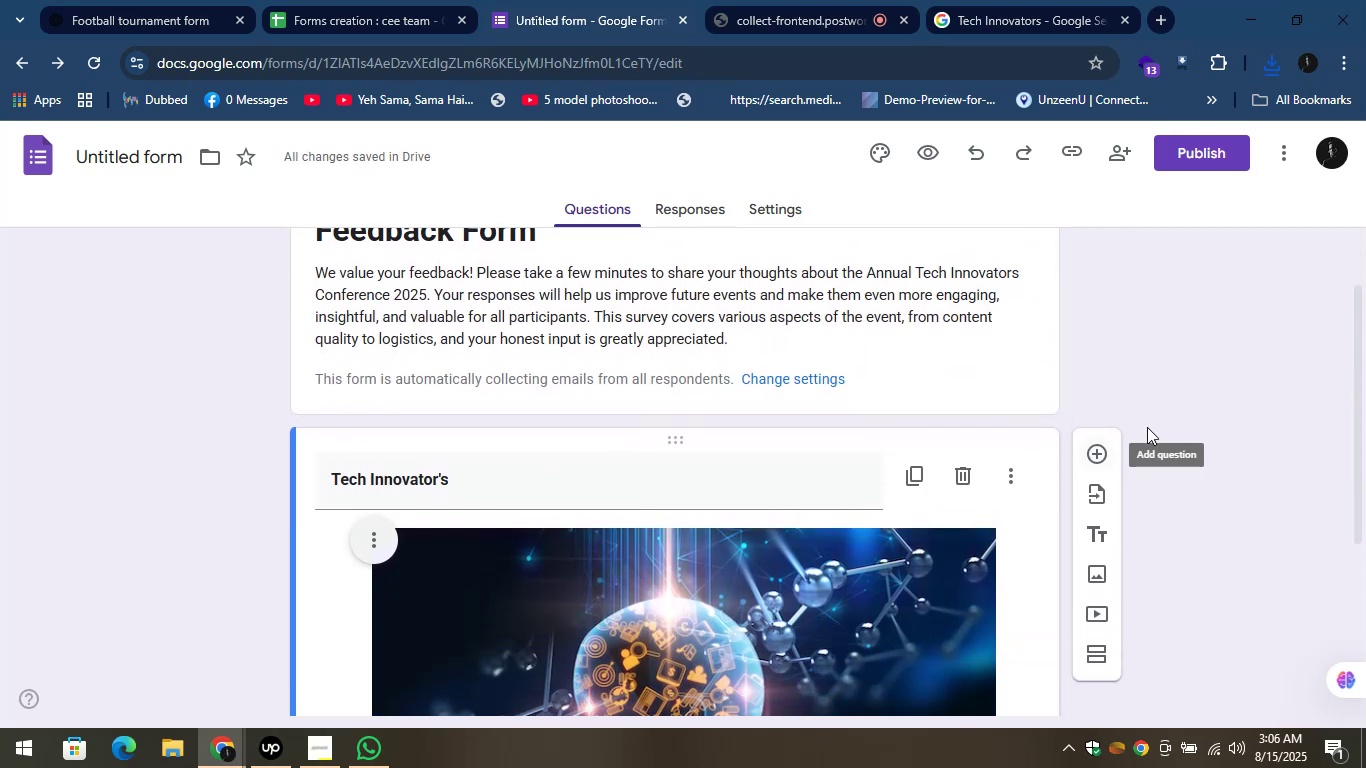 
scroll: coordinate [1151, 423], scroll_direction: up, amount: 2.0
 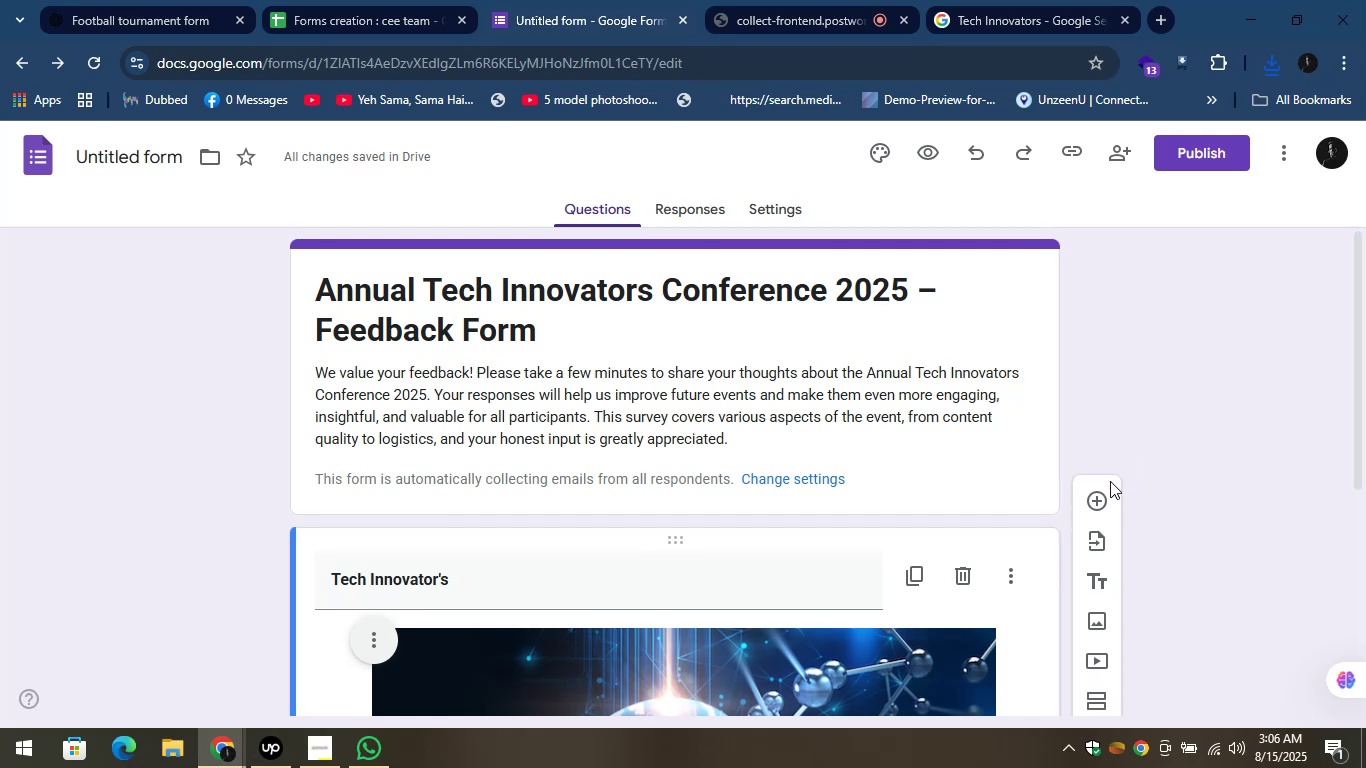 
left_click([1098, 491])
 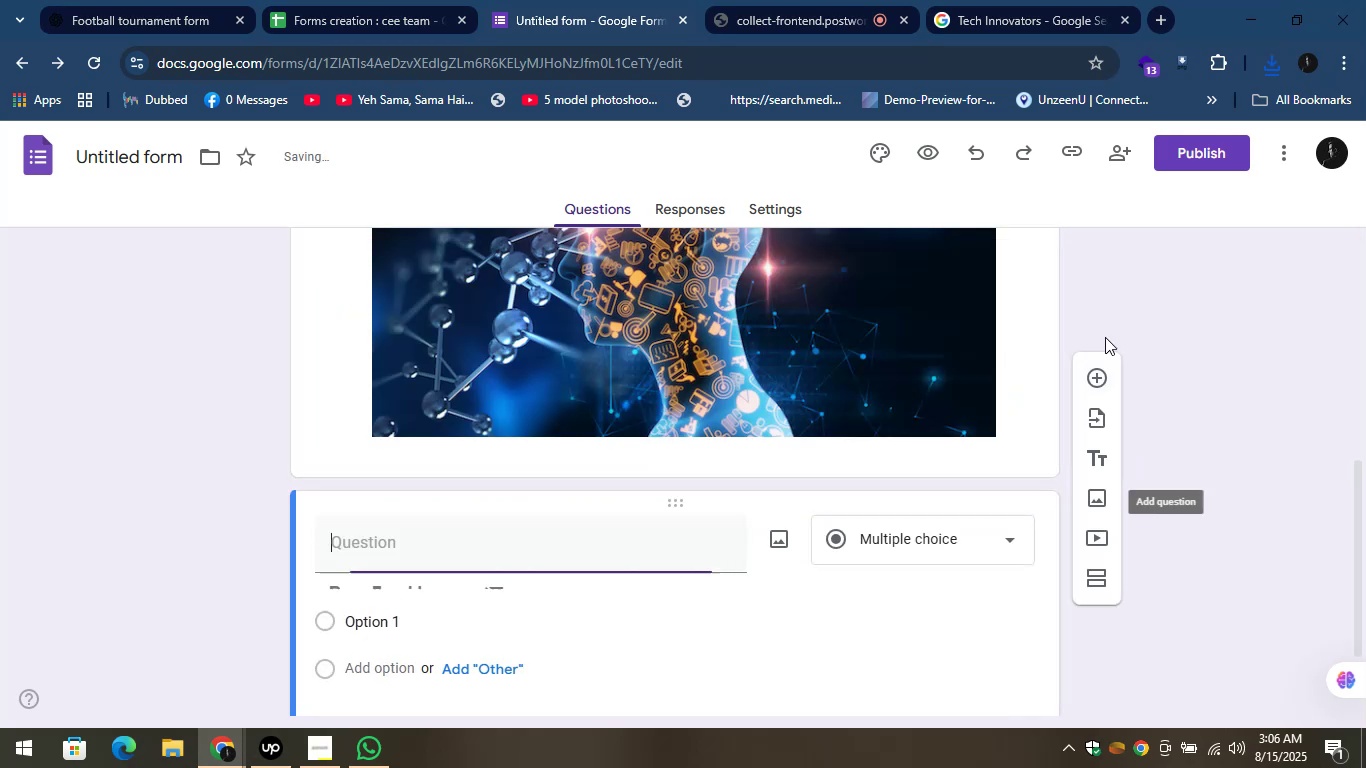 
scroll: coordinate [1108, 326], scroll_direction: down, amount: 2.0
 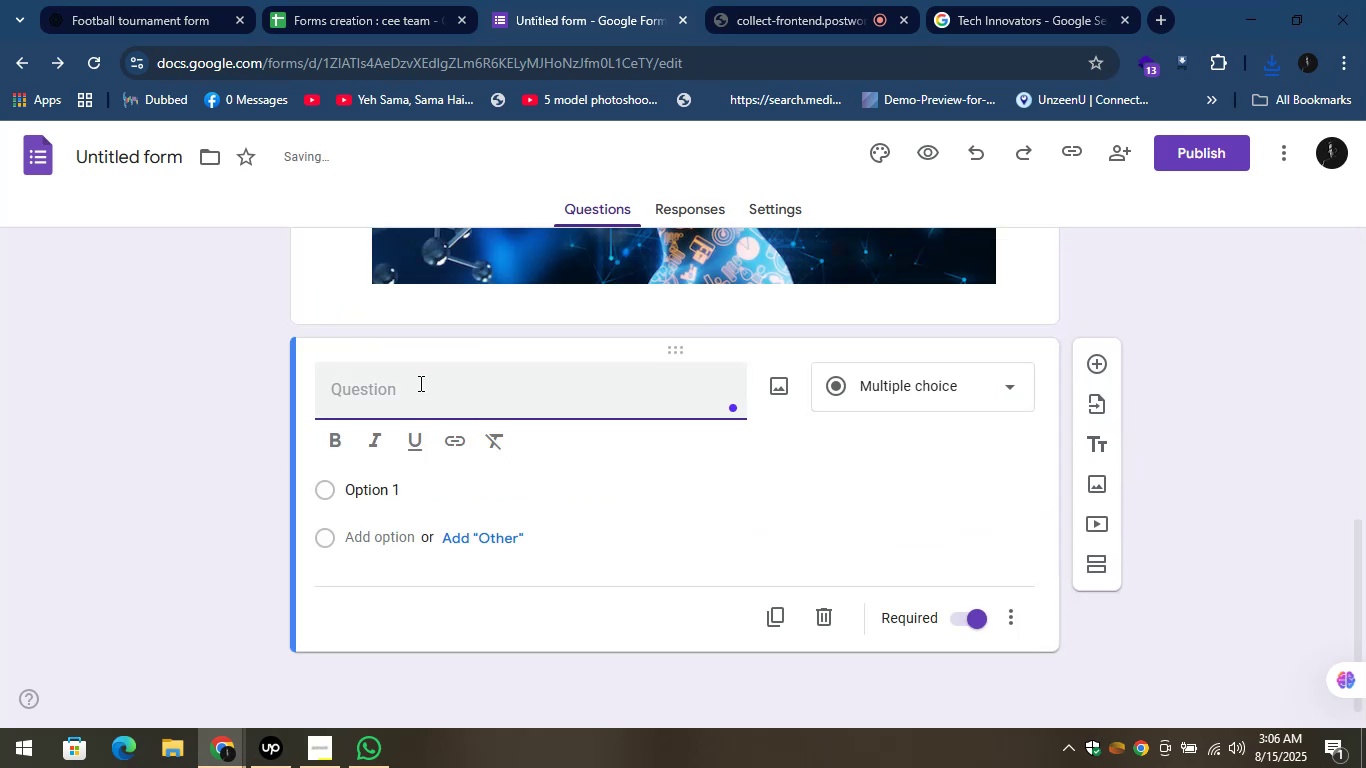 
type(Personal)
key(Backspace)
key(Backspace)
key(Backspace)
key(Backspace)
key(Backspace)
type(ersona informations)
key(Backspace)
 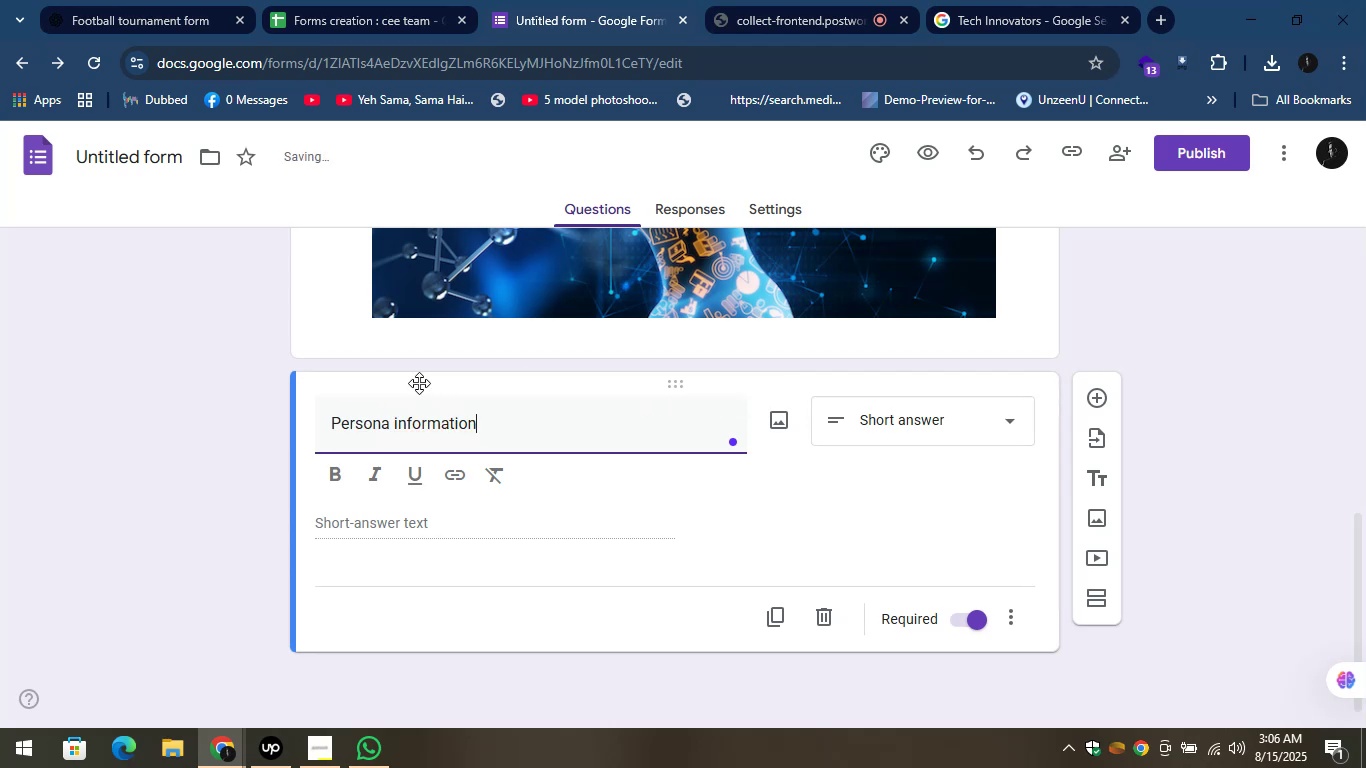 
key(Control+A)
 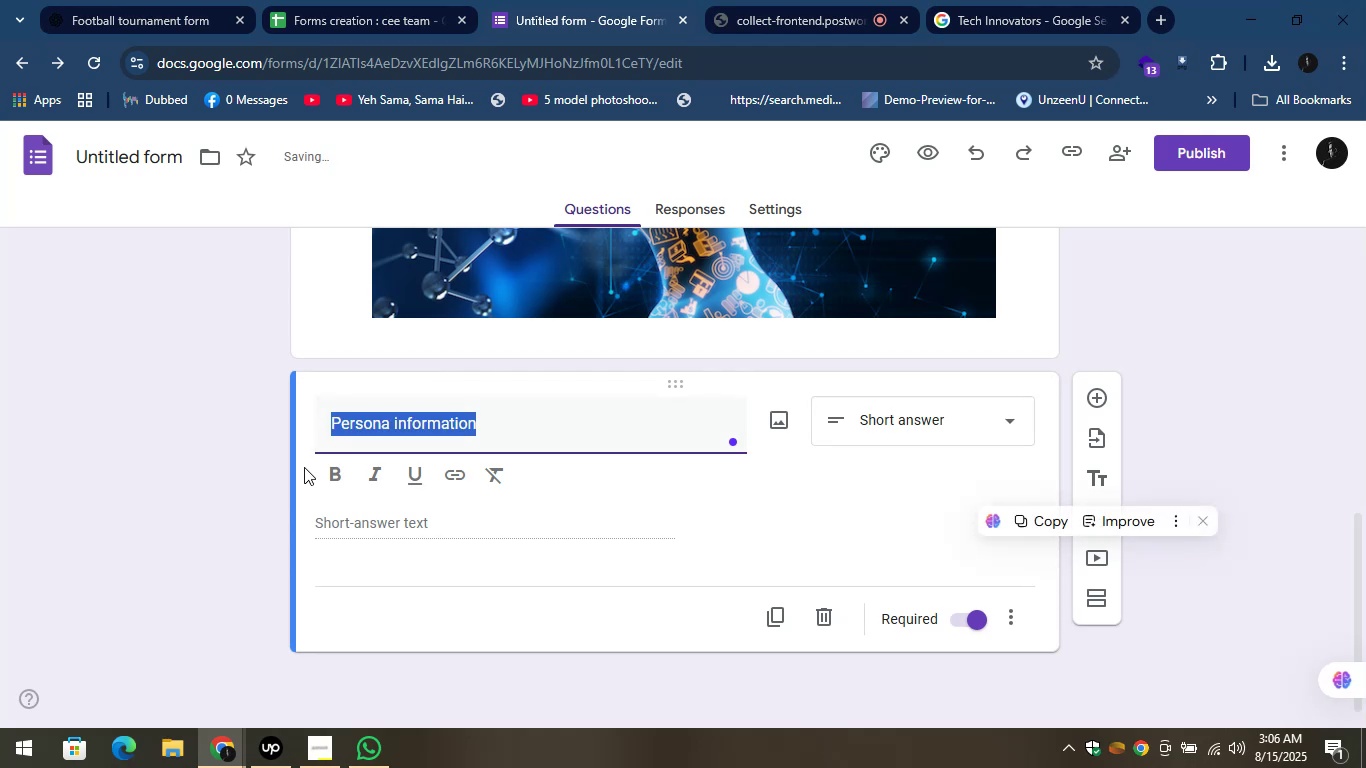 
left_click([327, 473])
 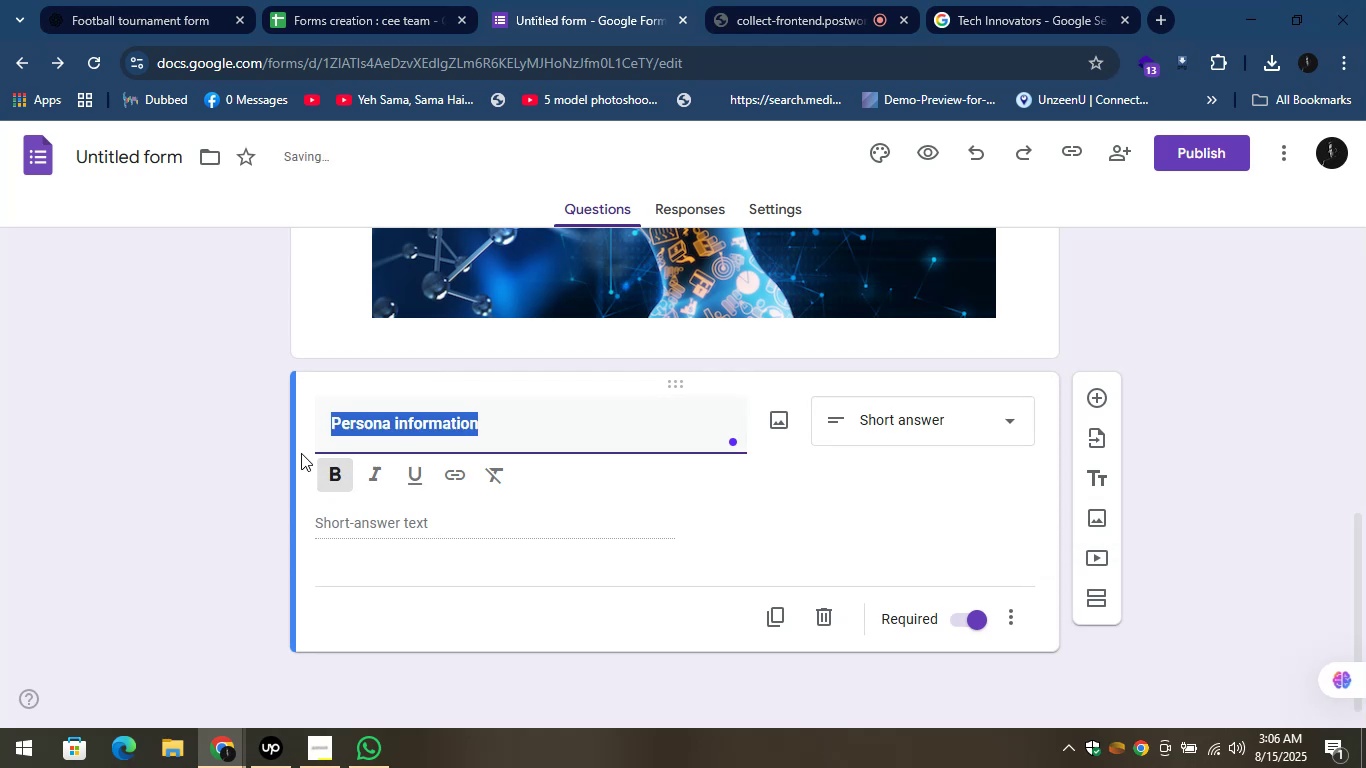 
left_click([283, 434])
 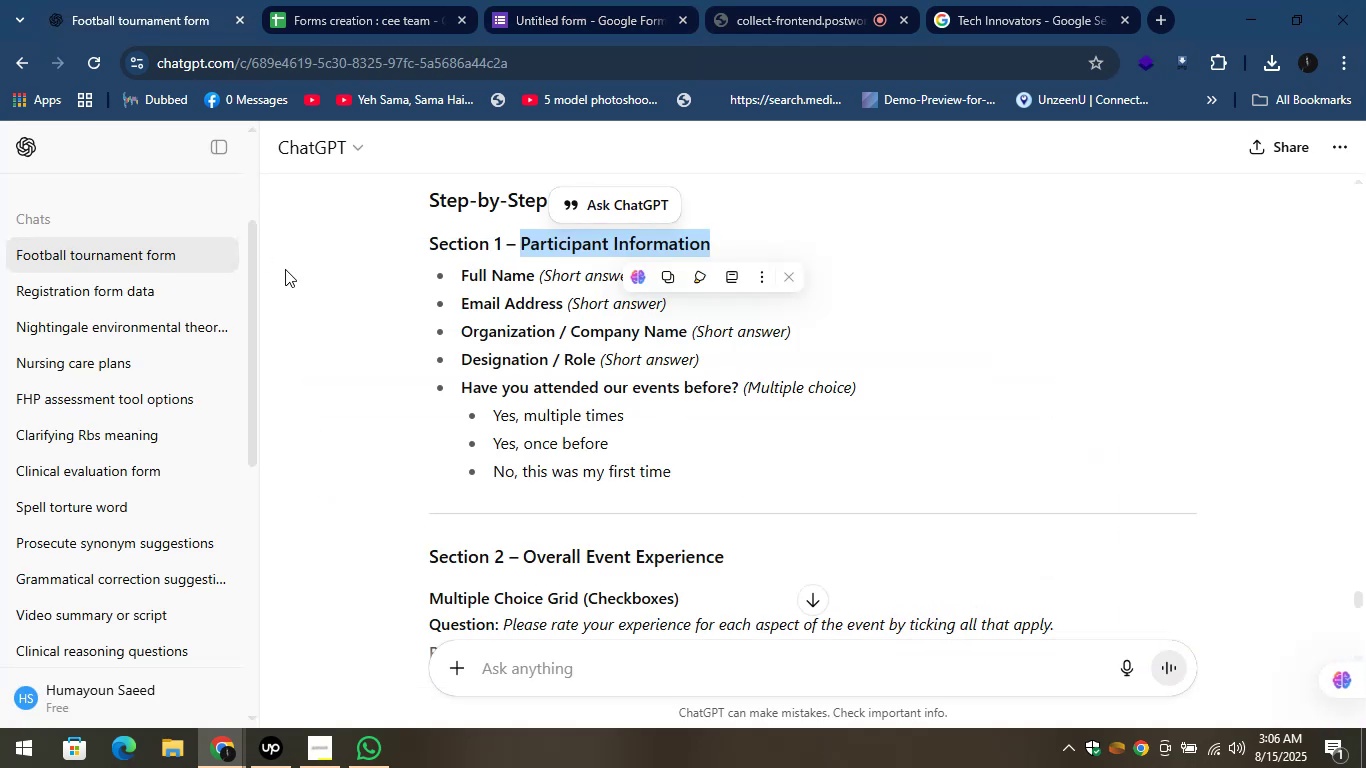 
wait(7.97)
 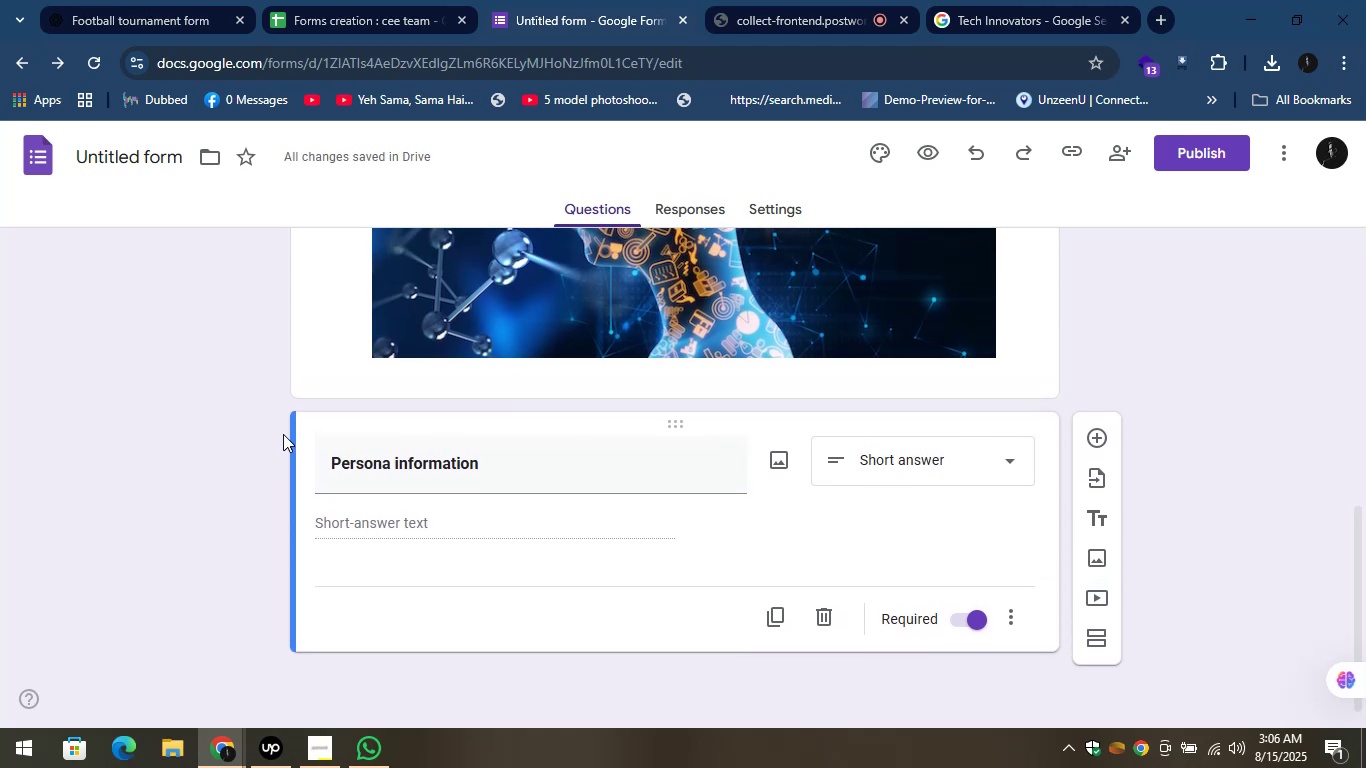 
right_click([676, 237])
 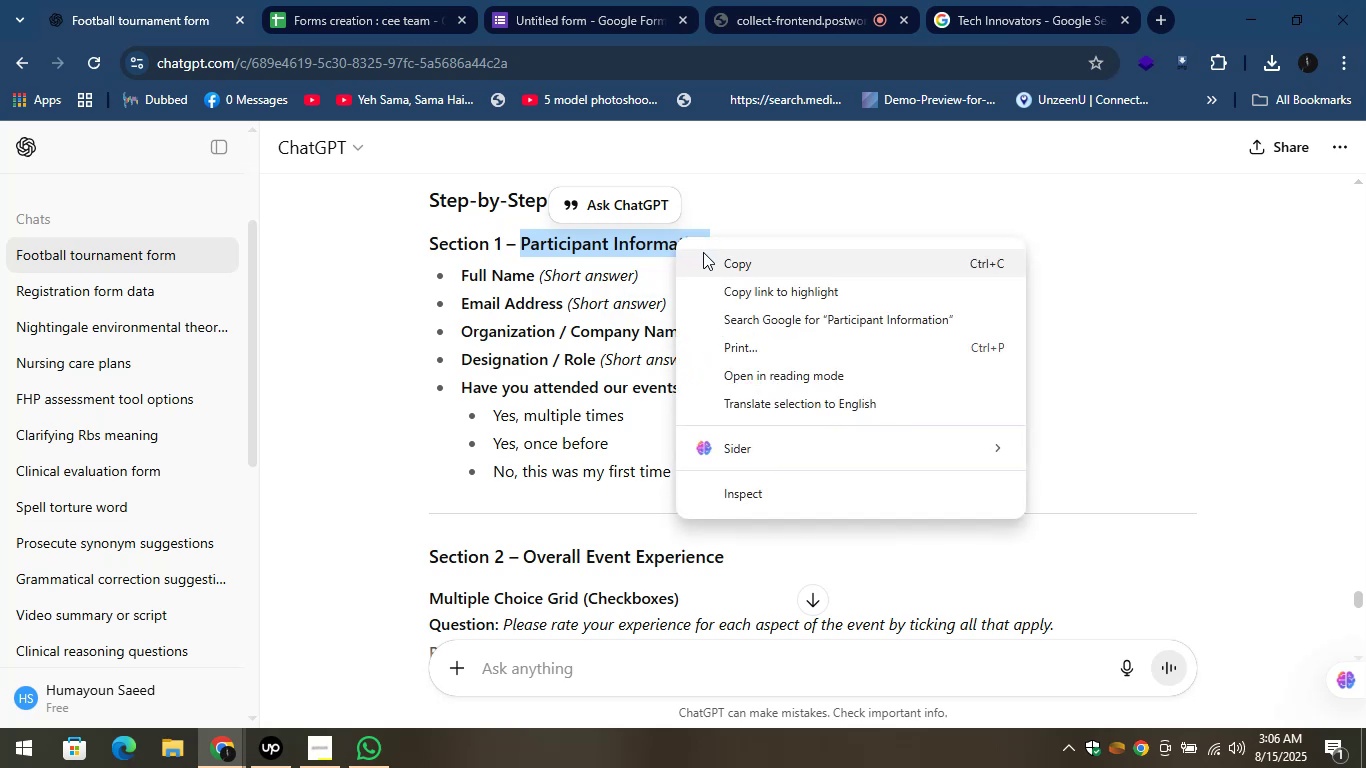 
left_click([705, 253])
 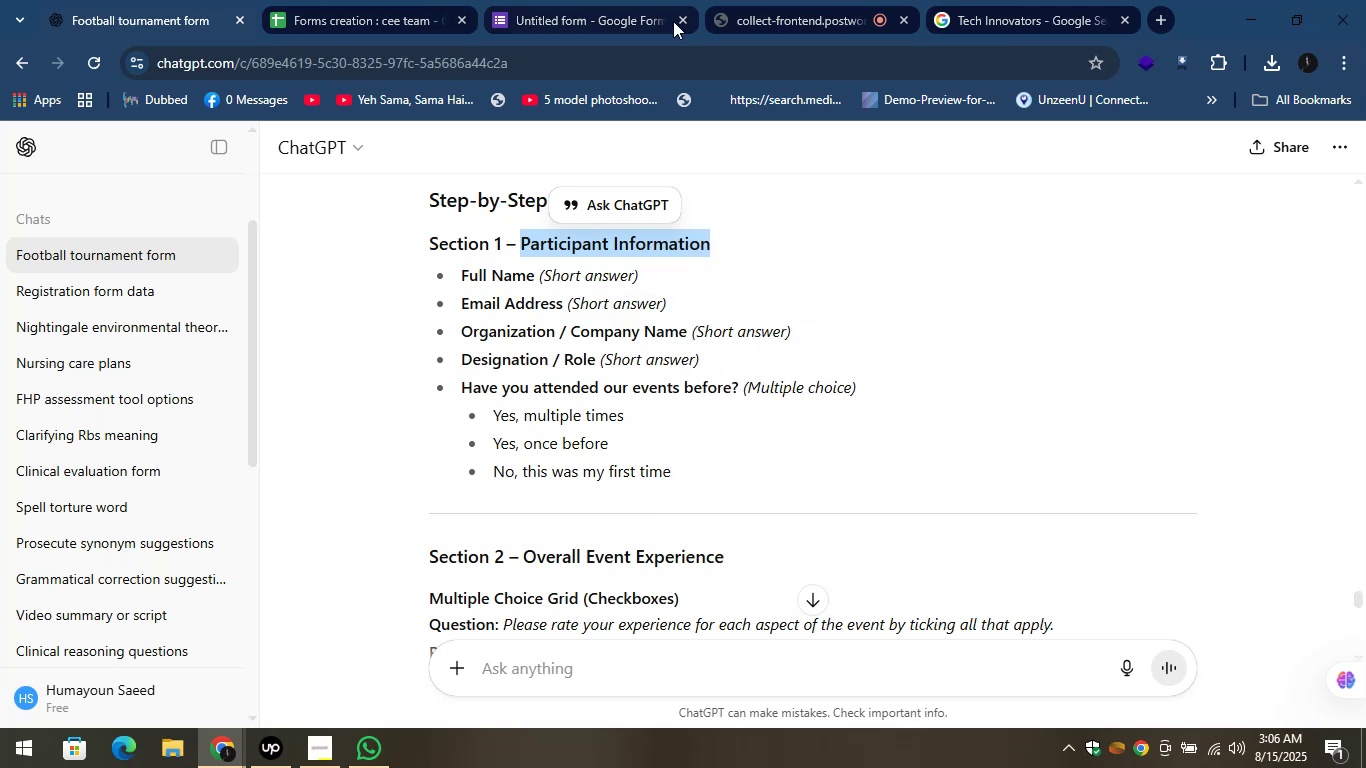 
left_click([624, 0])
 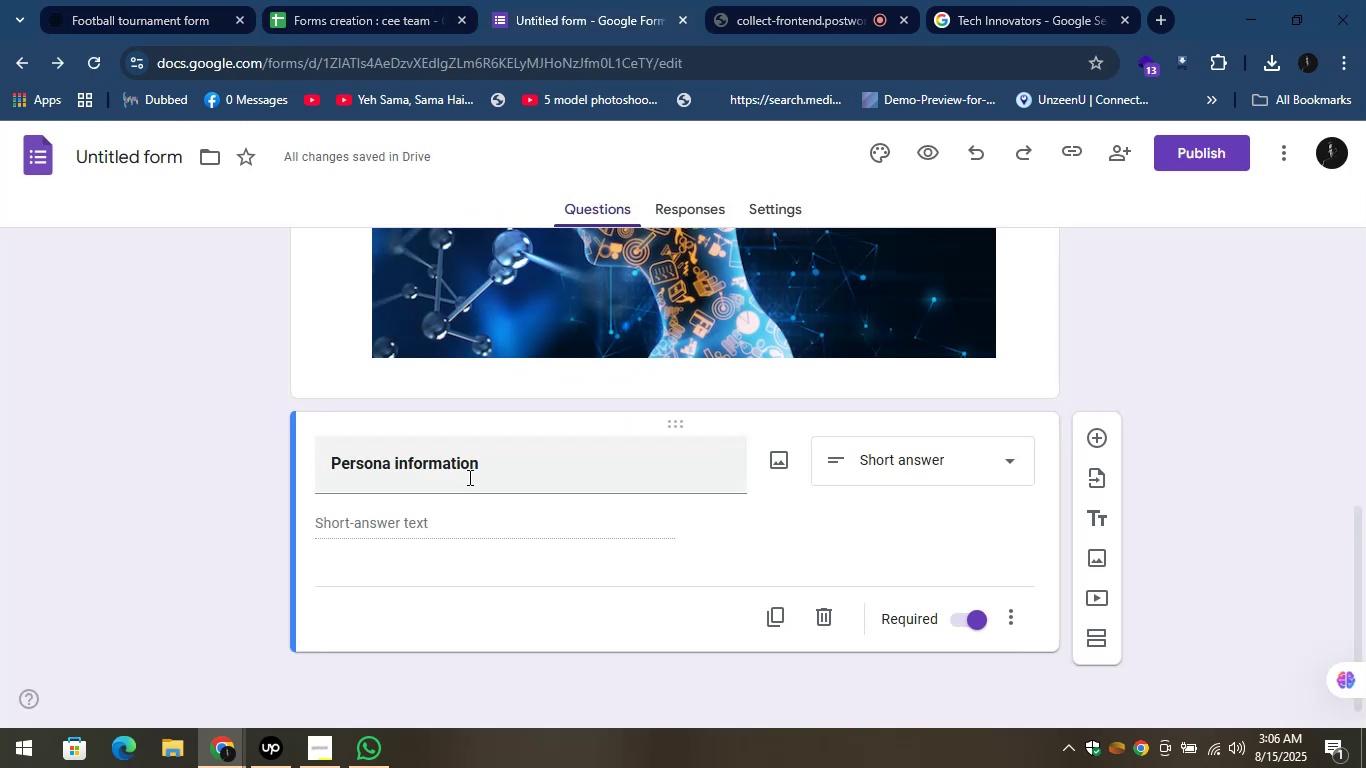 
left_click([480, 468])
 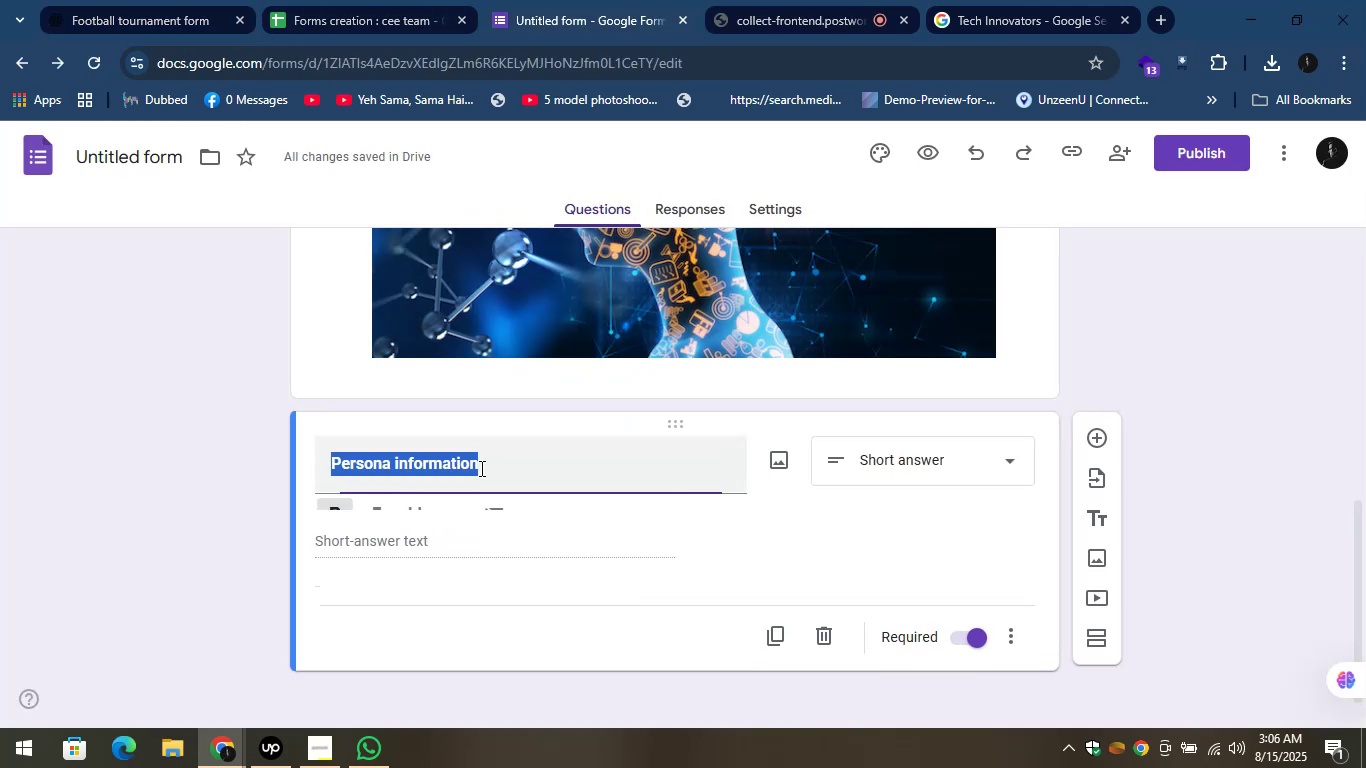 
key(Control+V)
 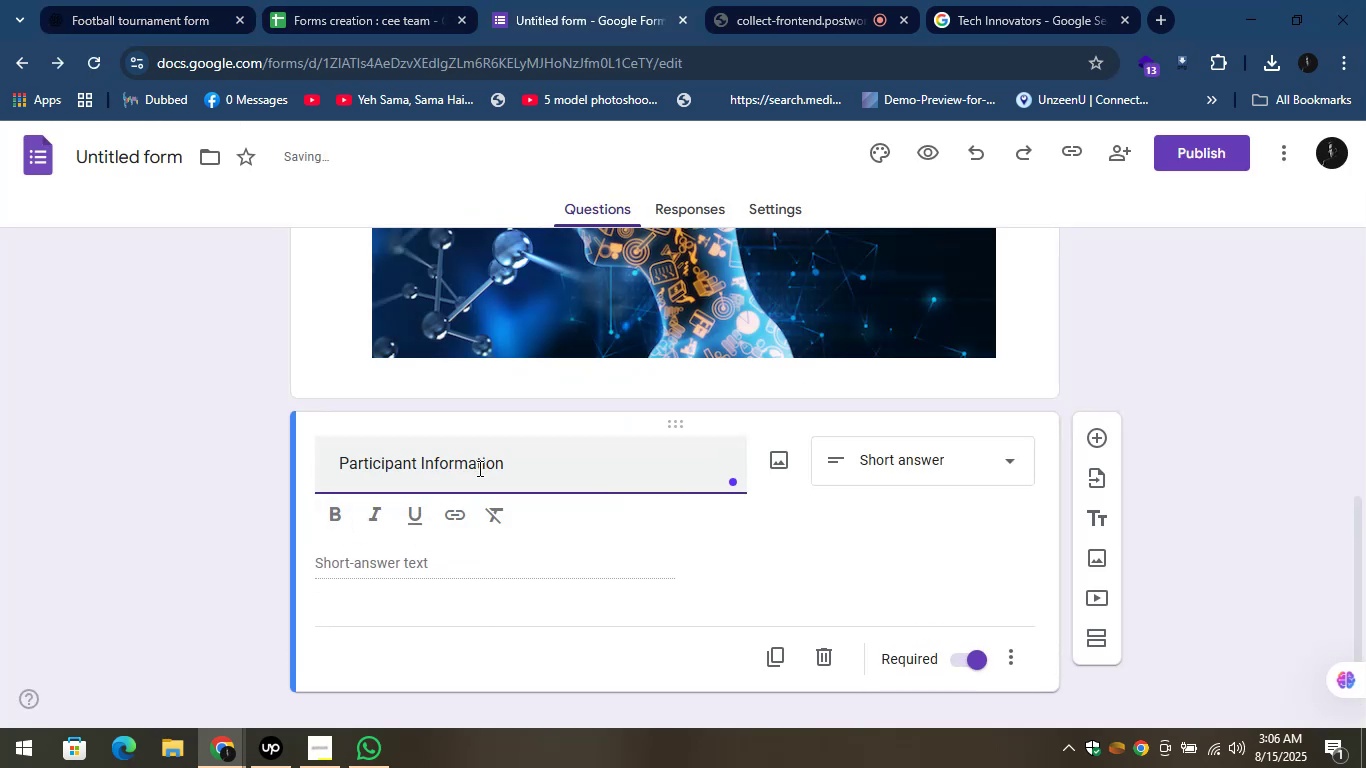 
key(Control+A)
 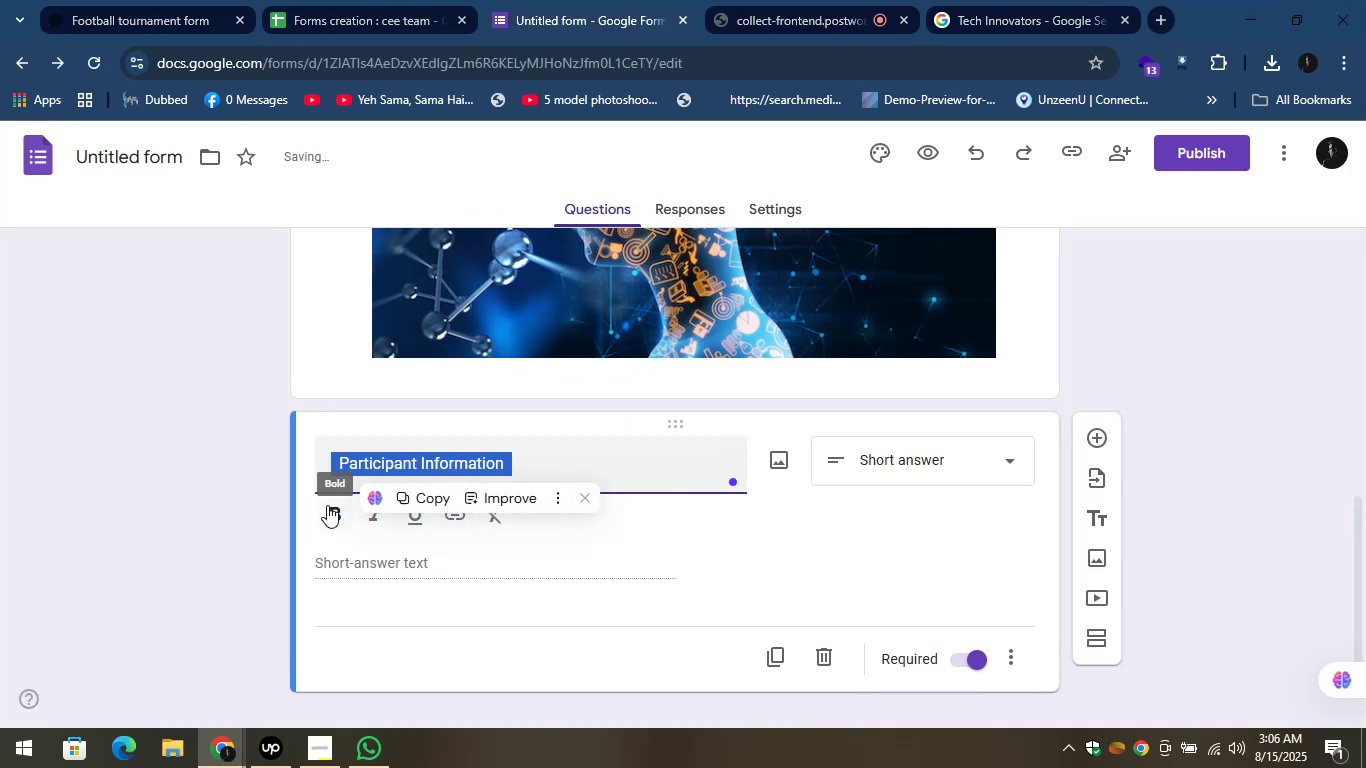 
left_click([330, 508])
 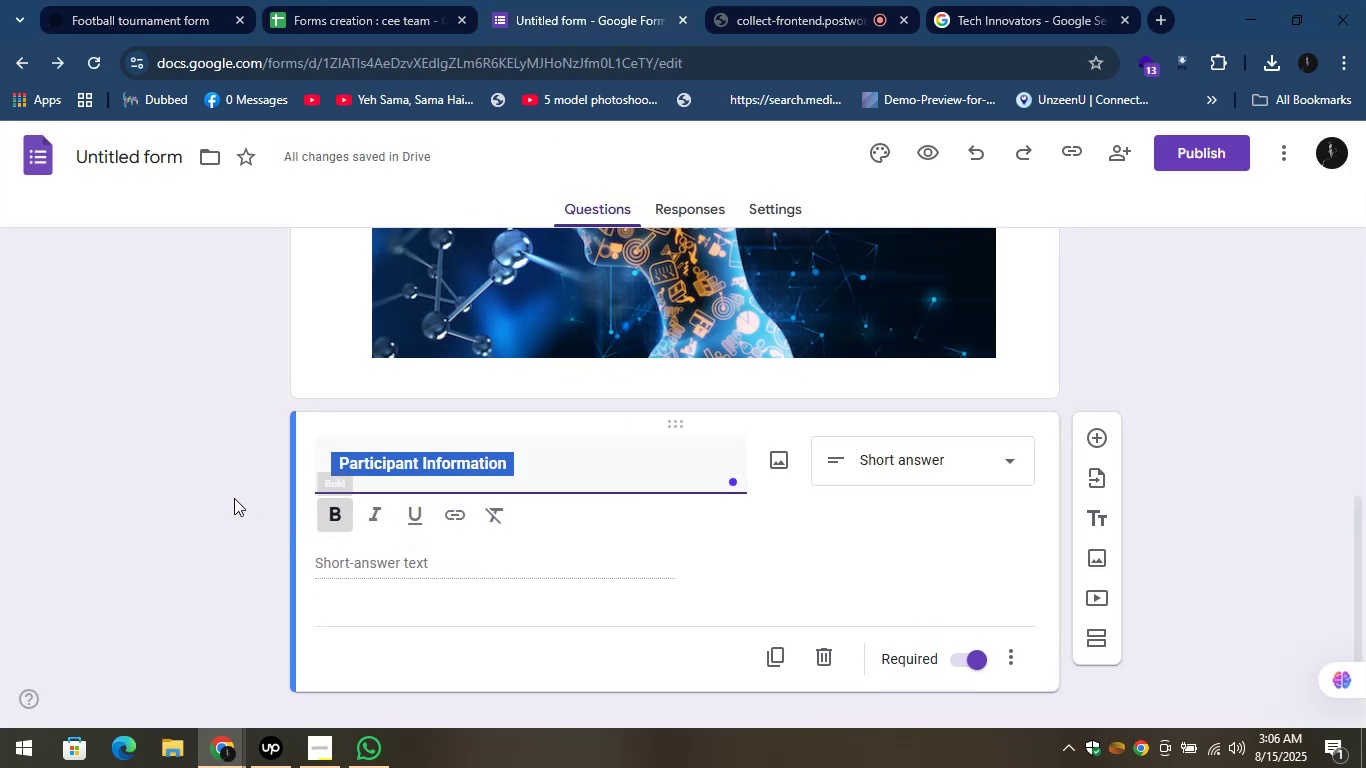 
left_click([233, 496])
 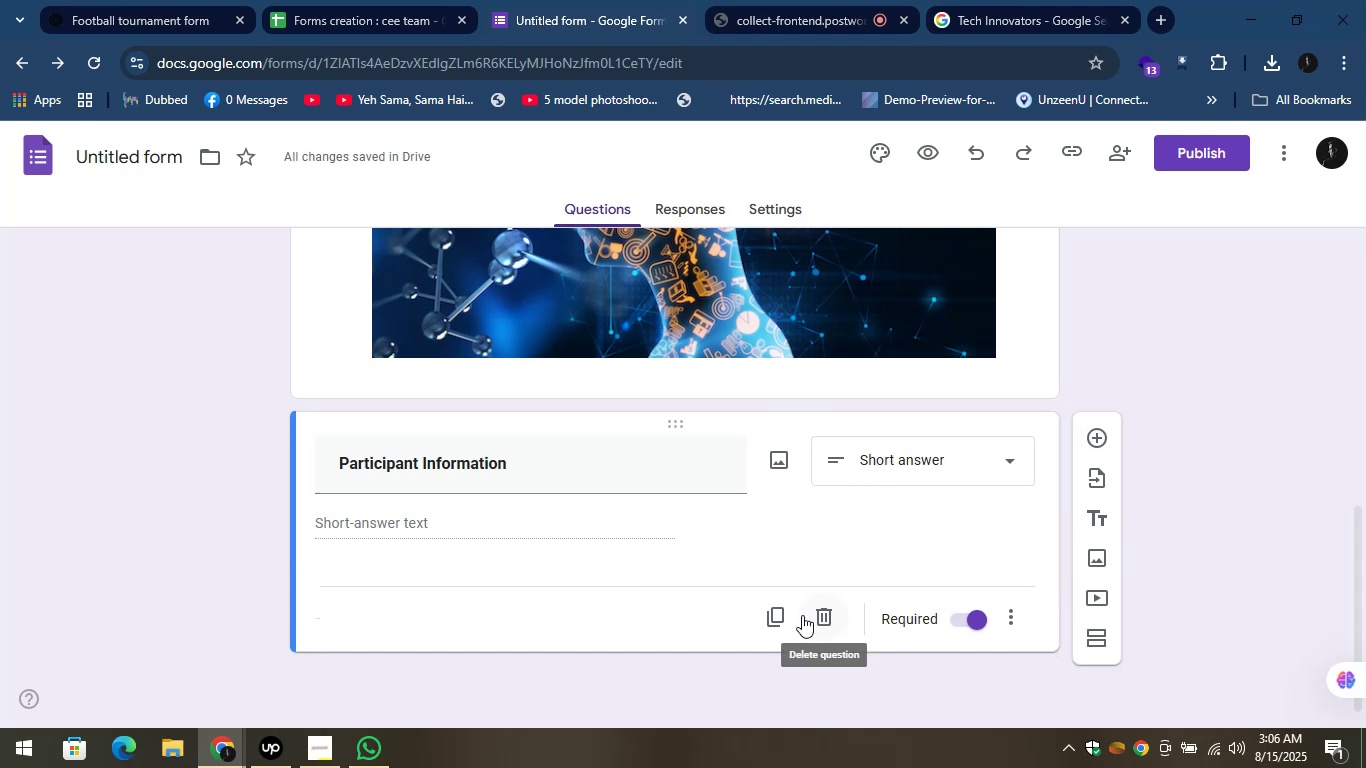 
wait(6.33)
 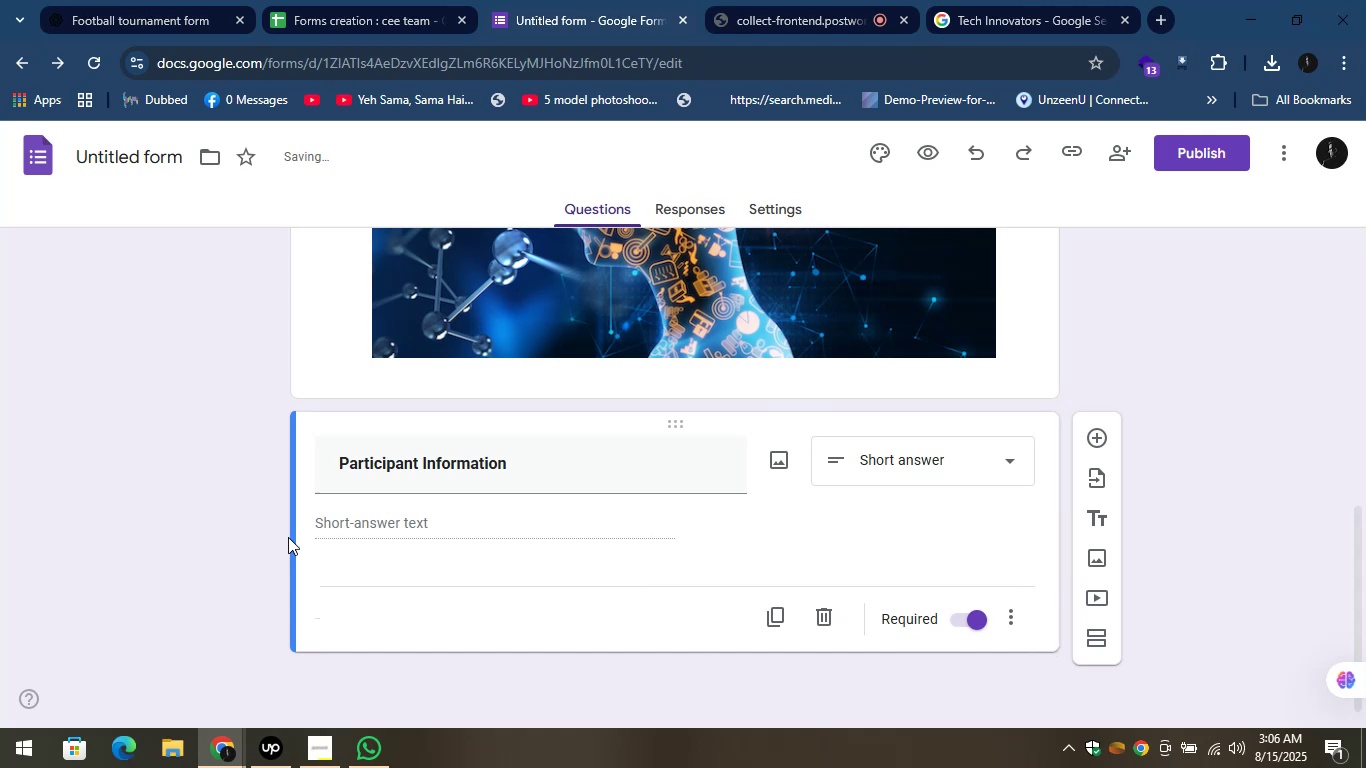 
mouse_move([1100, 545])
 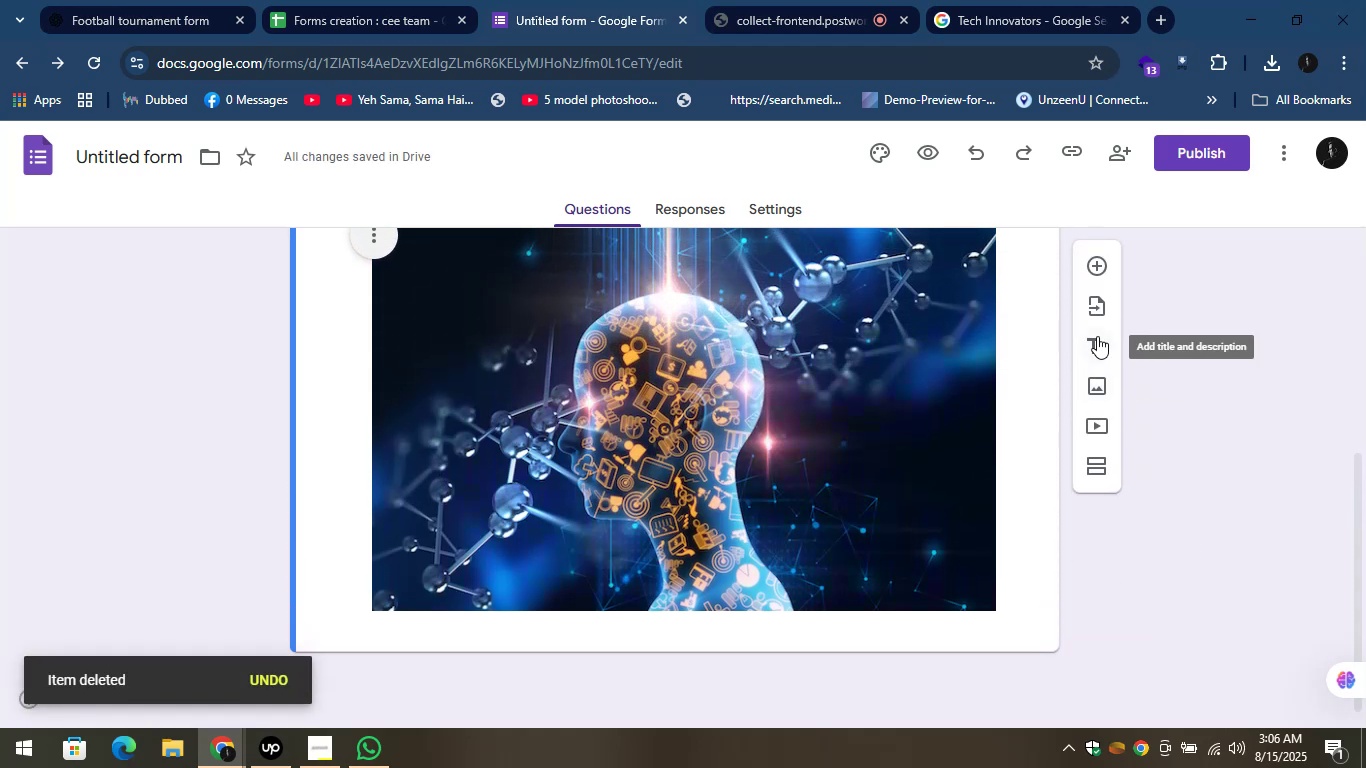 
left_click([1097, 336])
 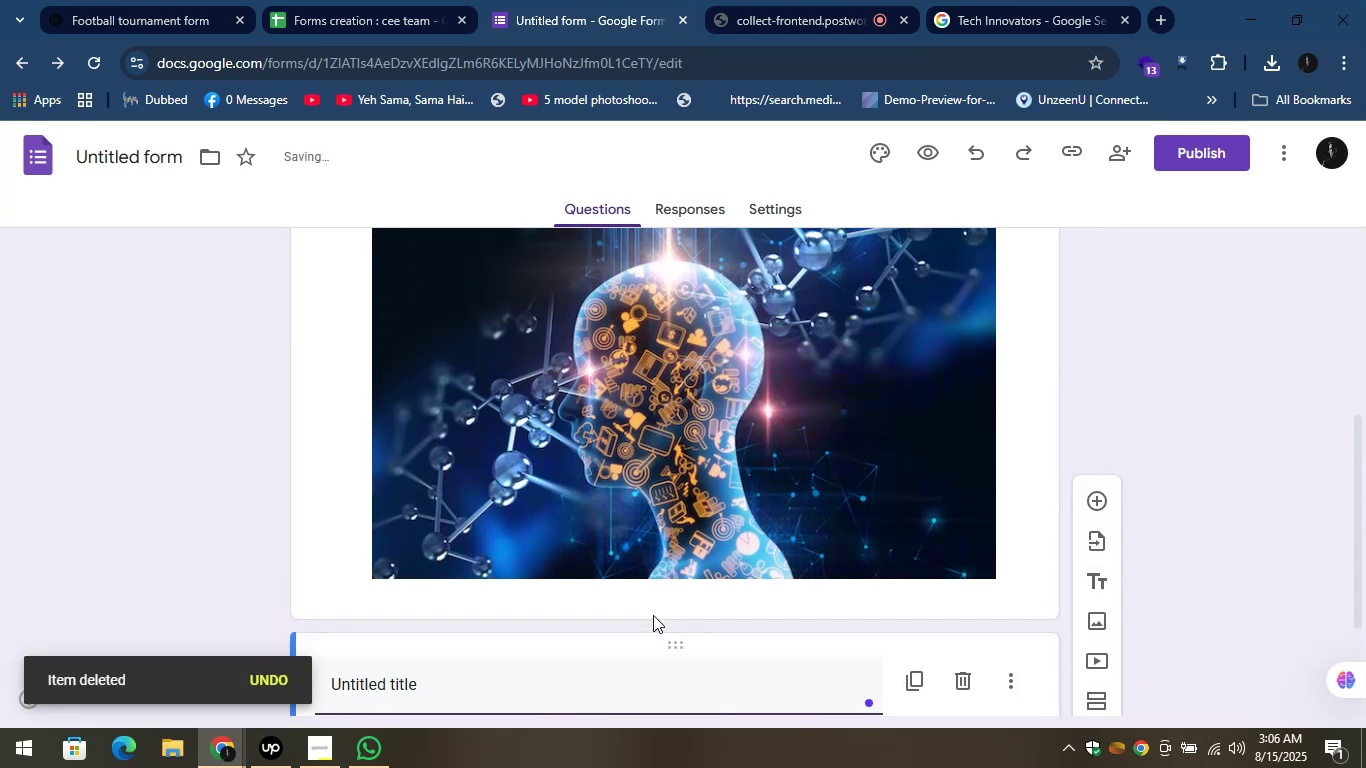 
scroll: coordinate [577, 641], scroll_direction: down, amount: 2.0
 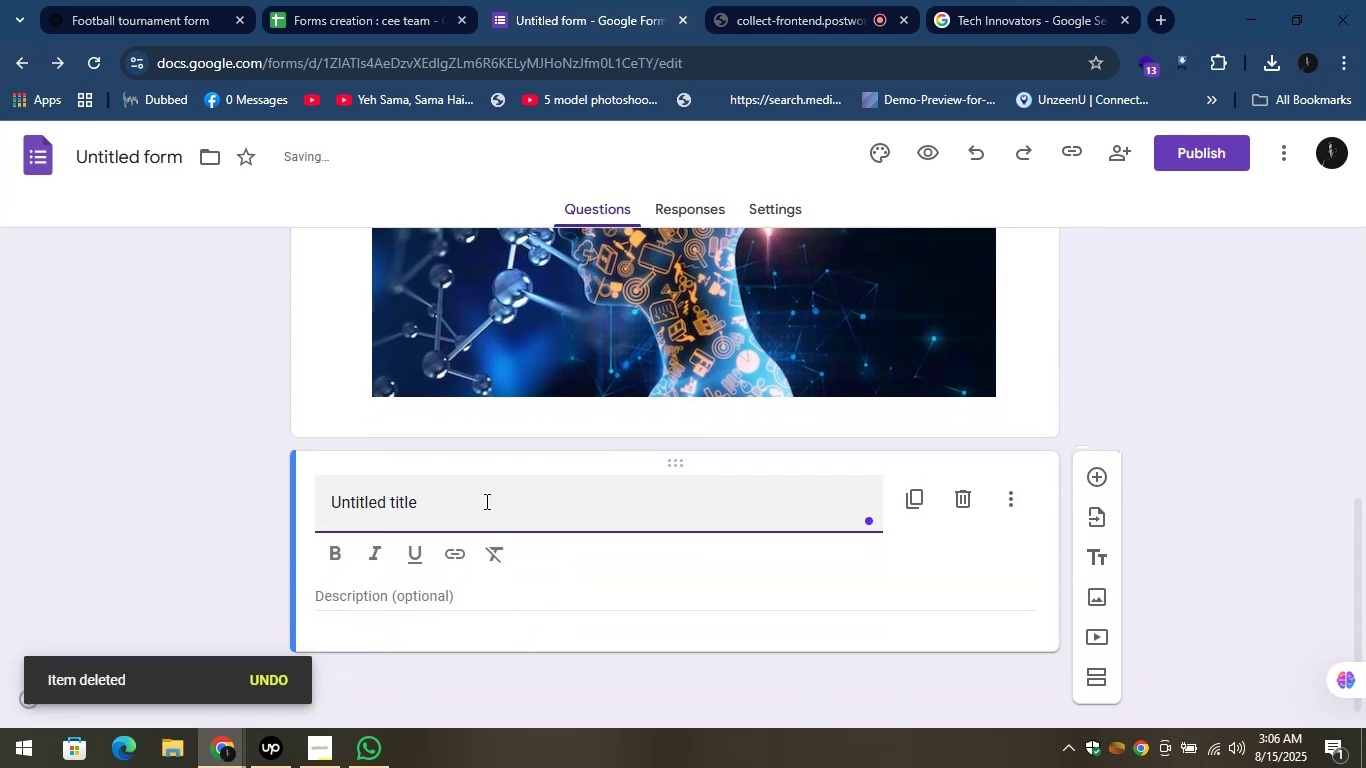 
key(Control+A)
 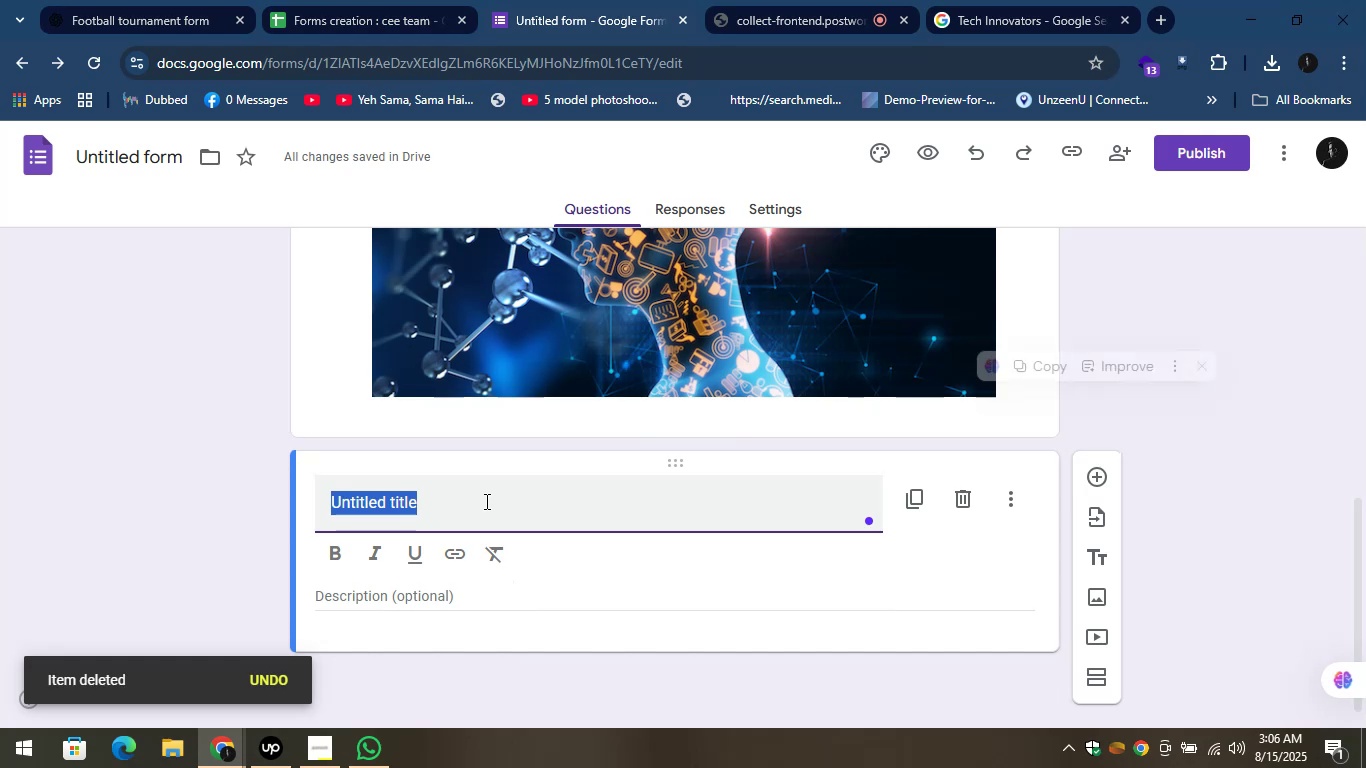 
key(Control+V)
 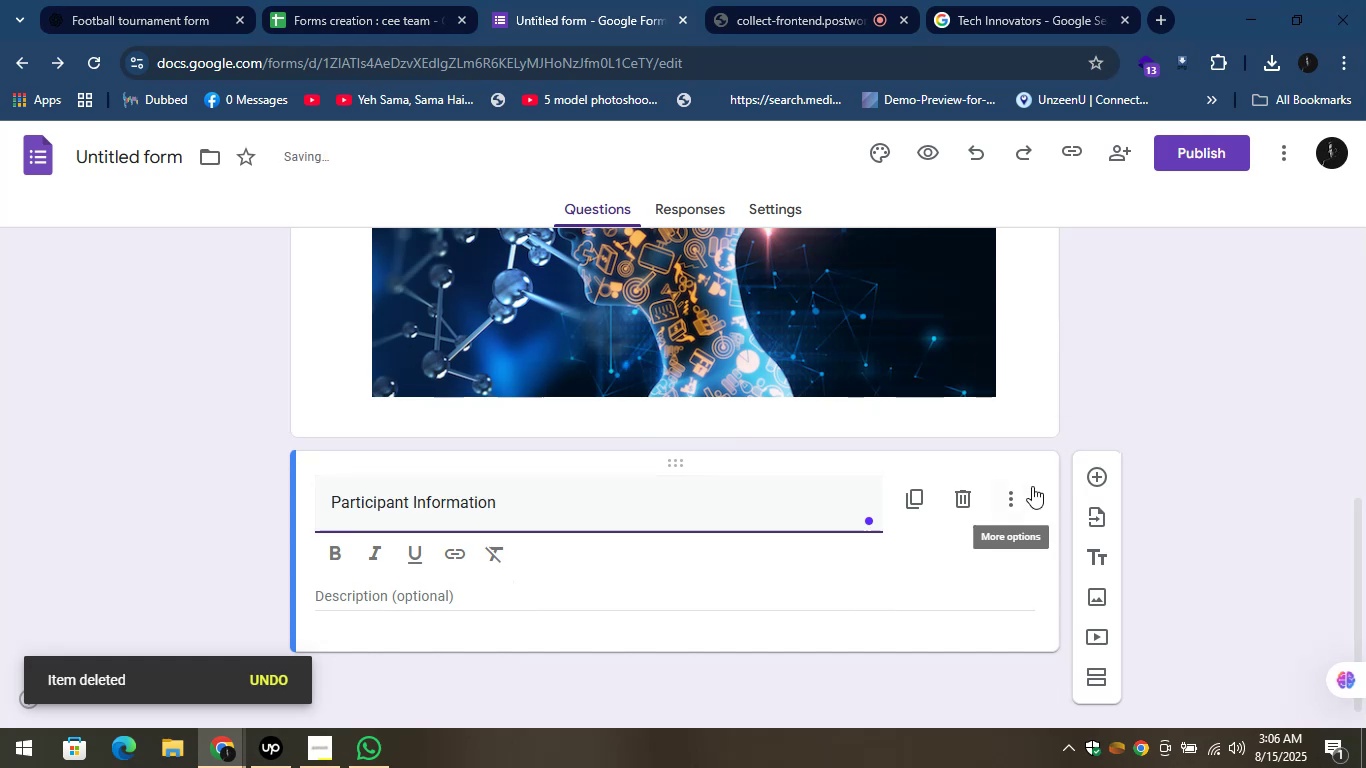 
left_click([1025, 488])
 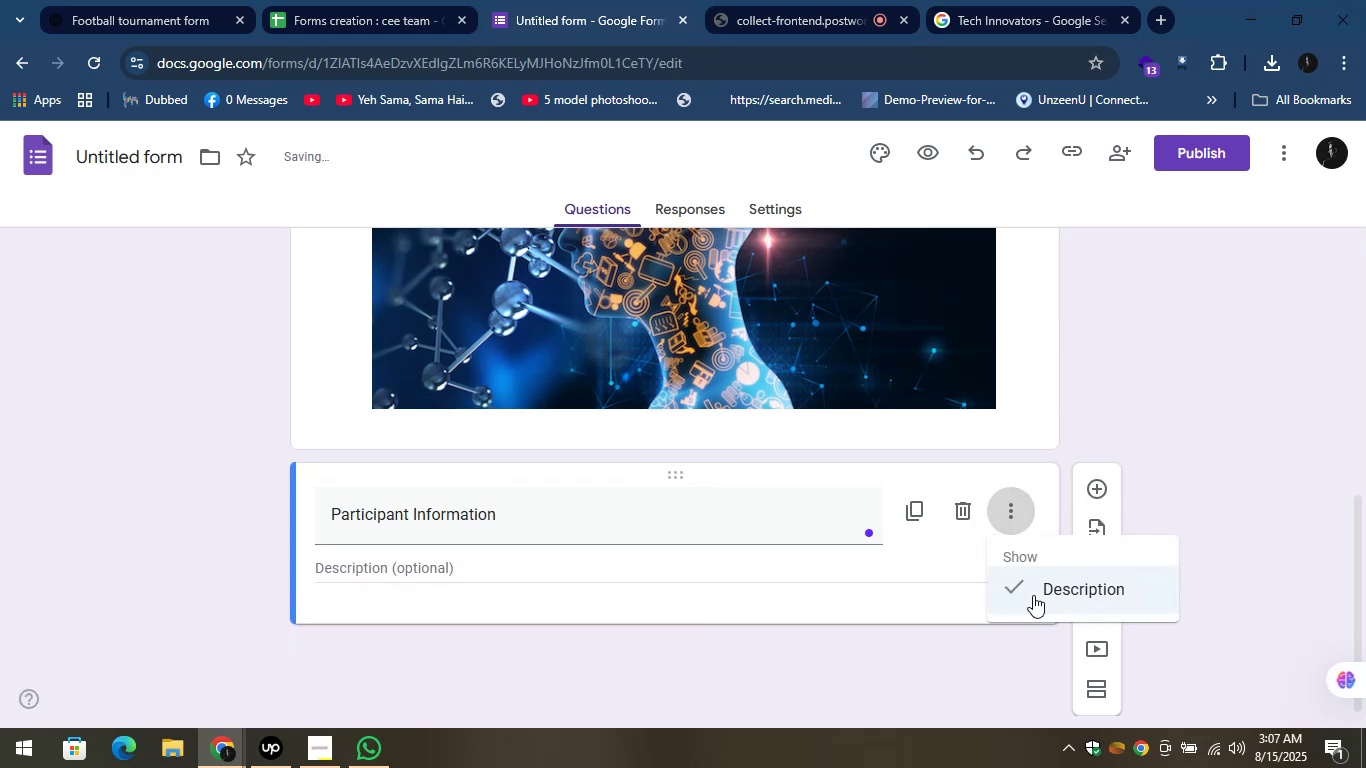 
left_click([1030, 595])
 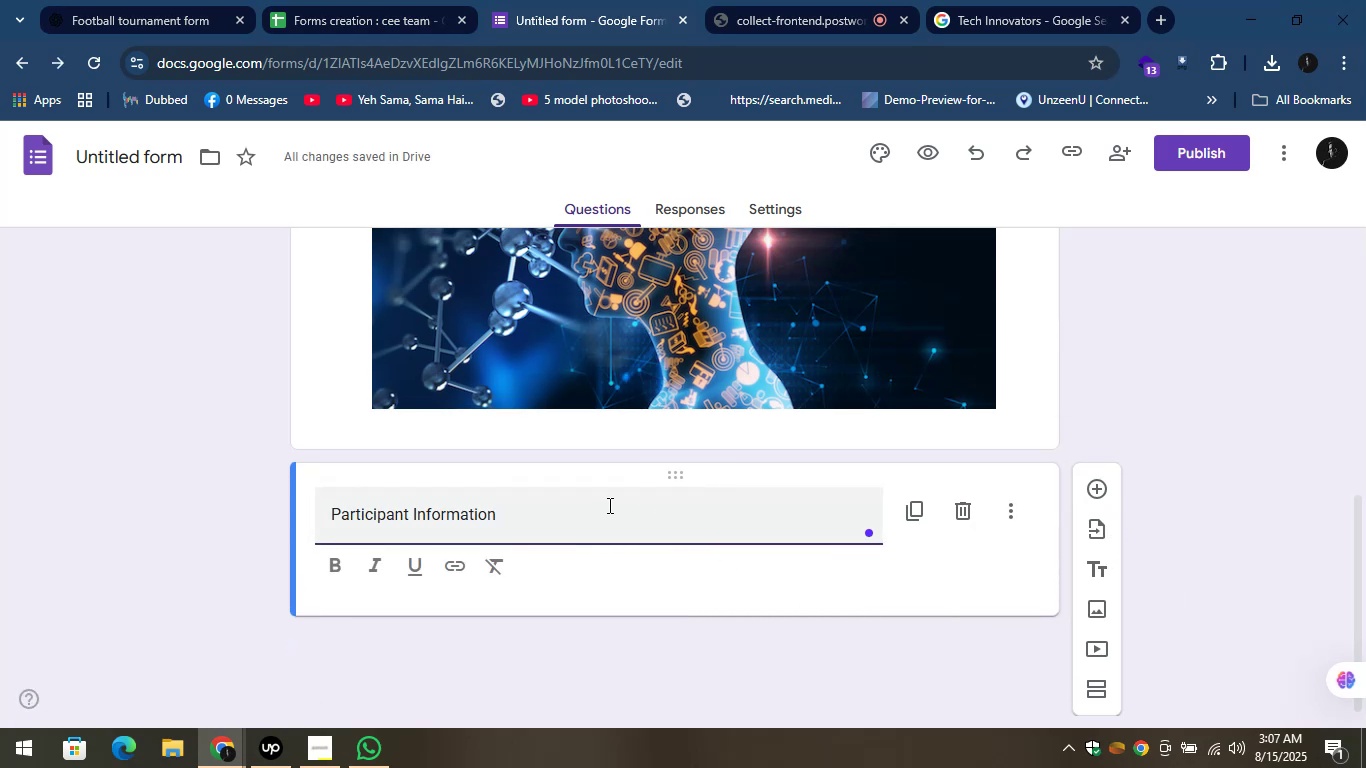 
left_click([556, 503])
 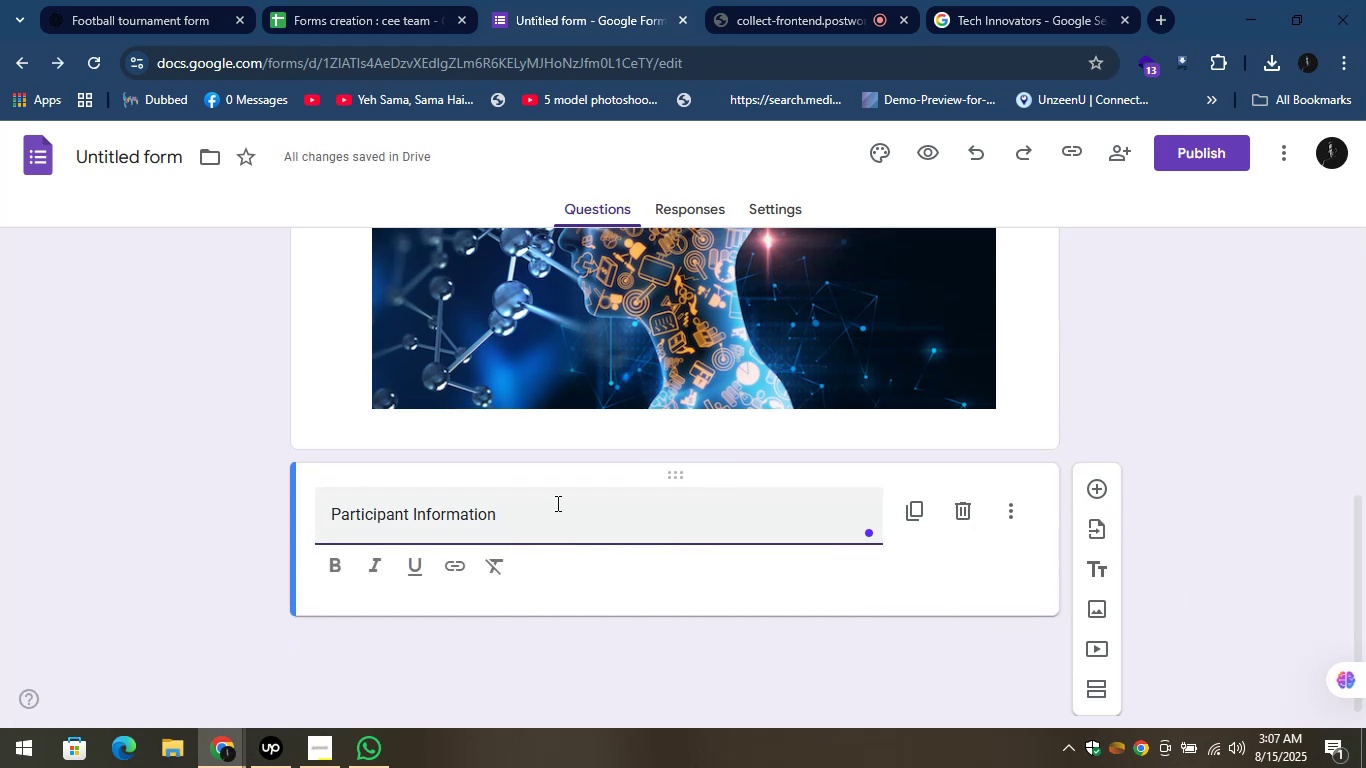 
key(Control+A)
 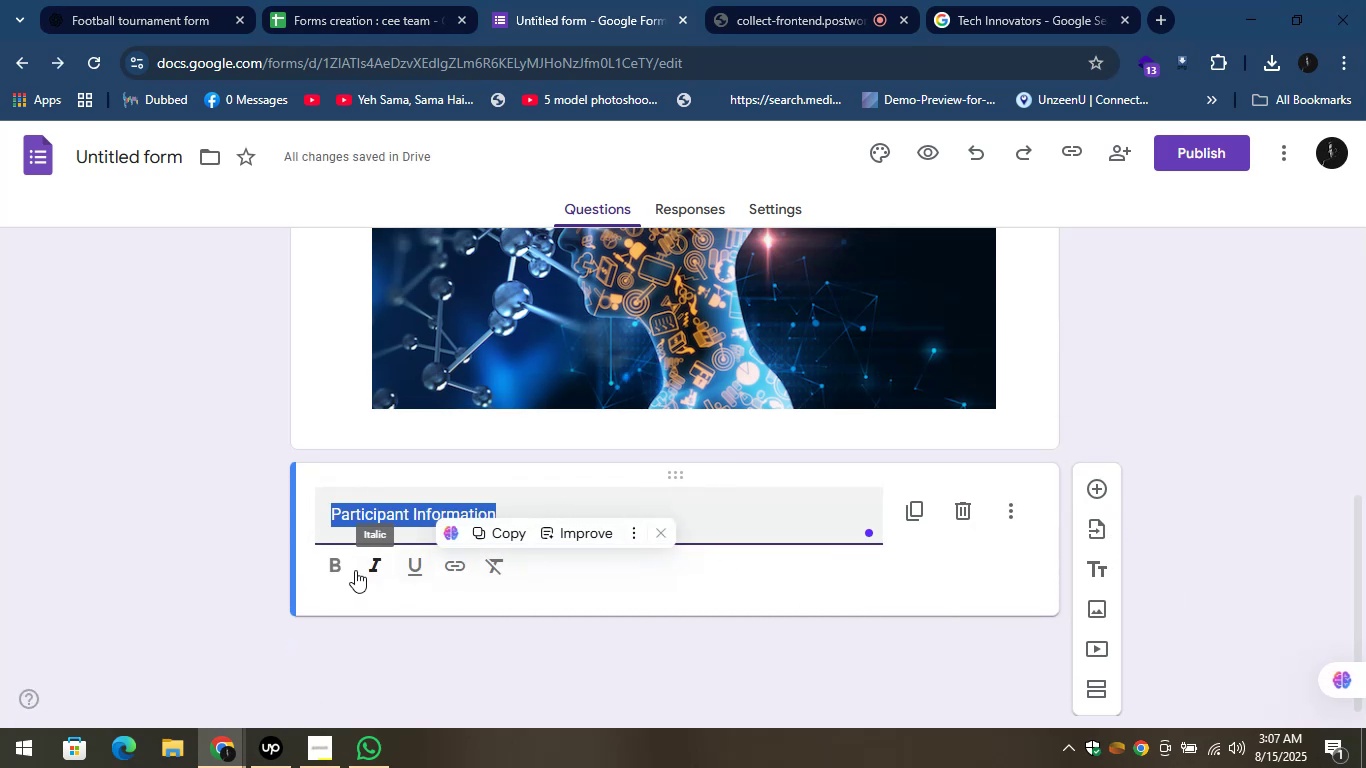 
left_click([332, 561])
 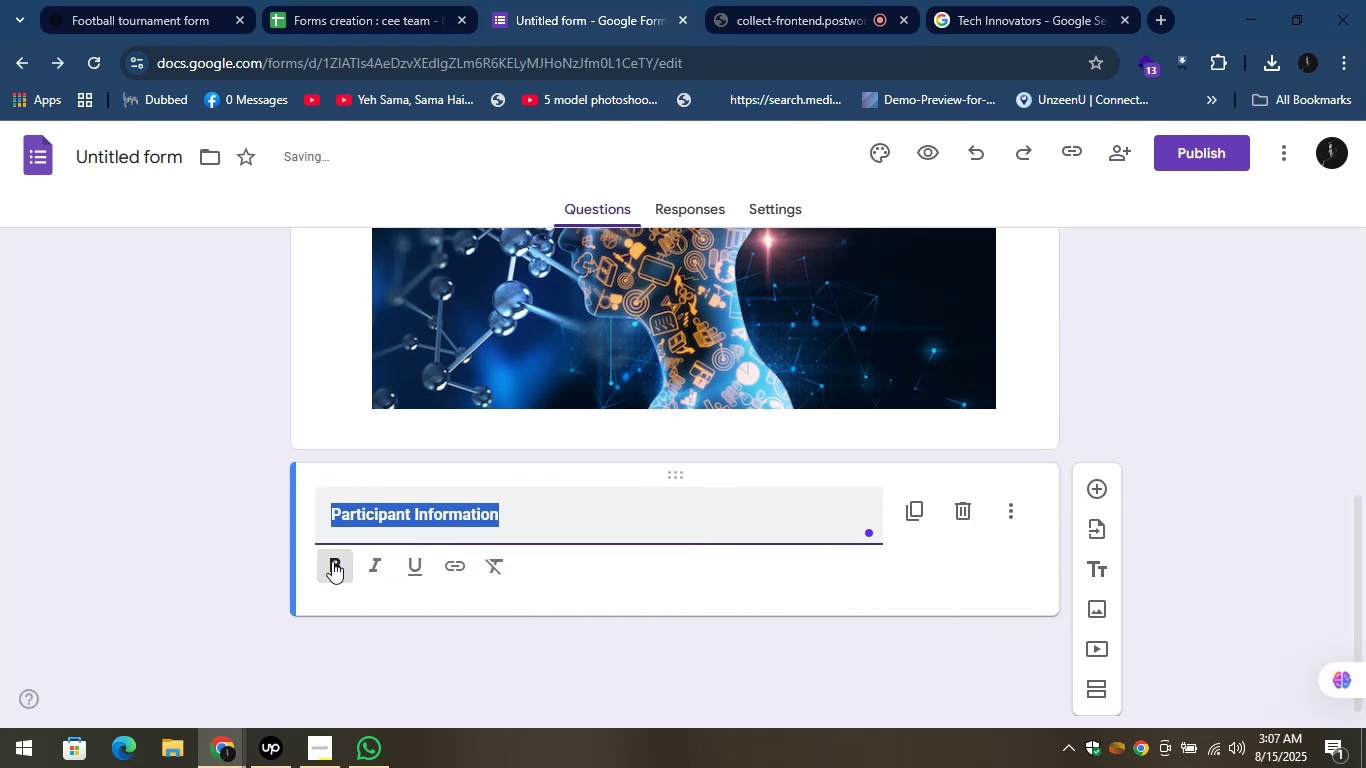 
left_click([194, 522])
 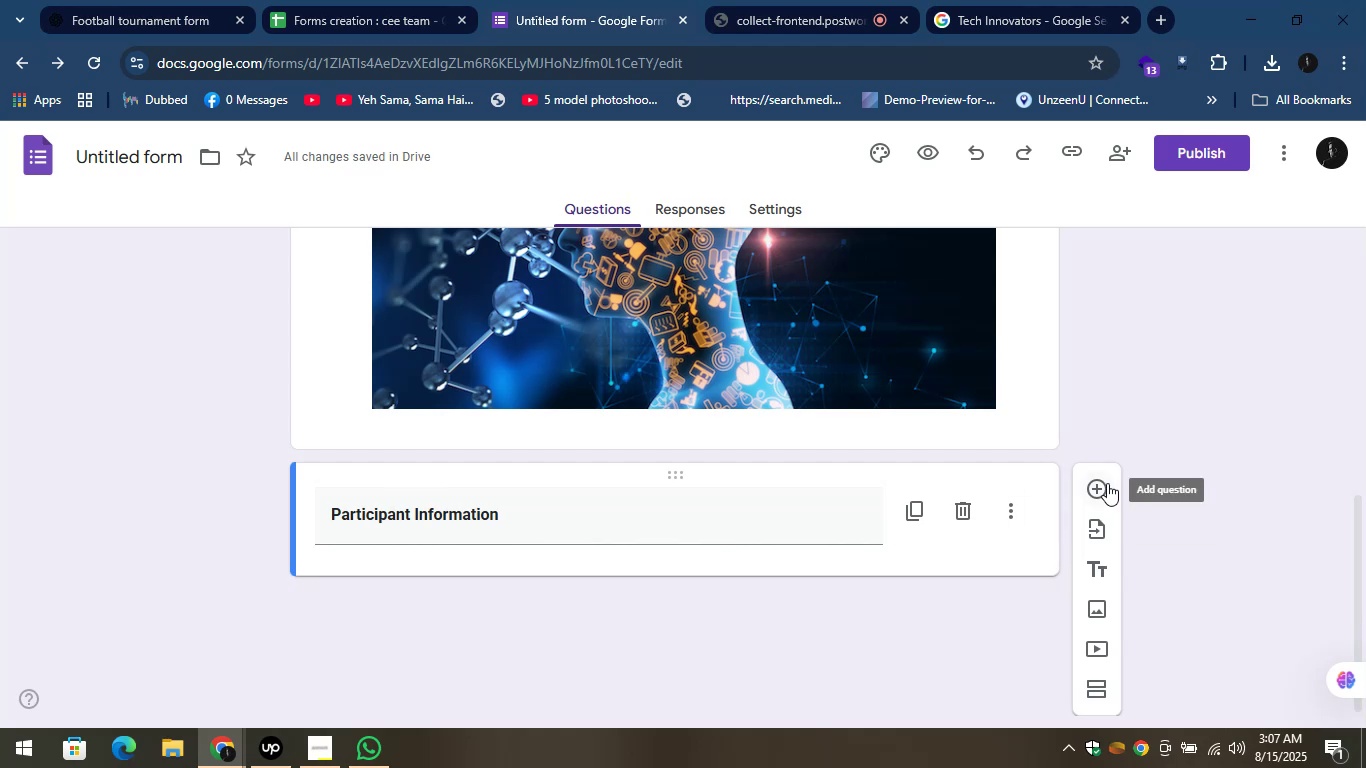 
wait(17.41)
 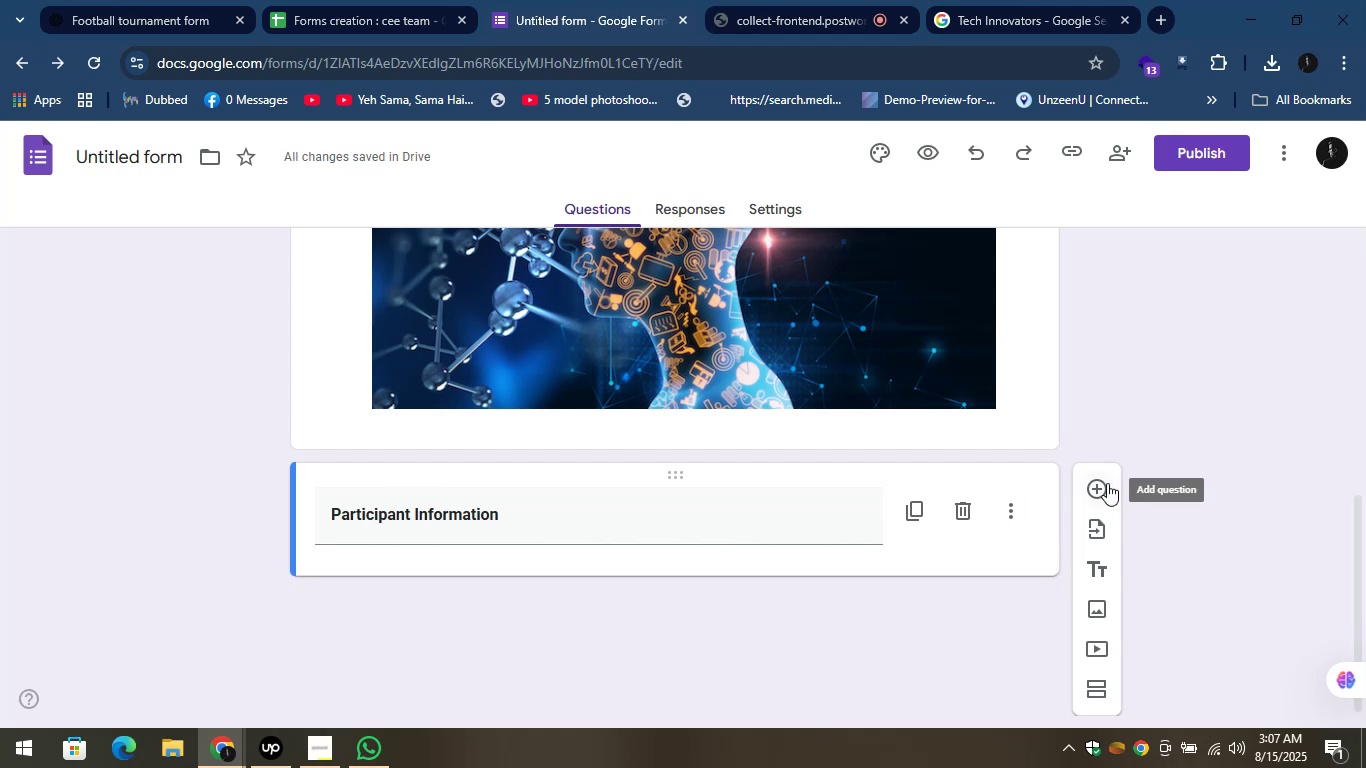 
left_click([1093, 483])
 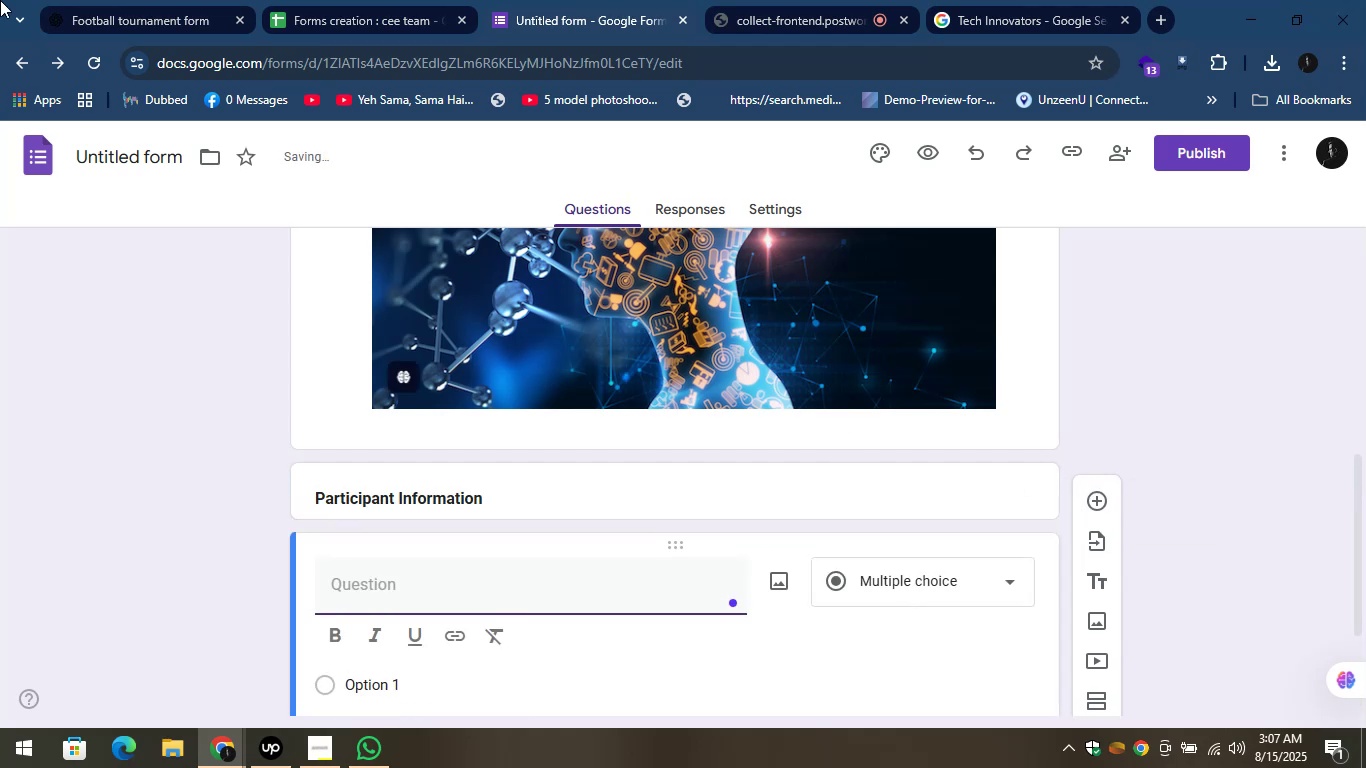 
left_click([98, 0])
 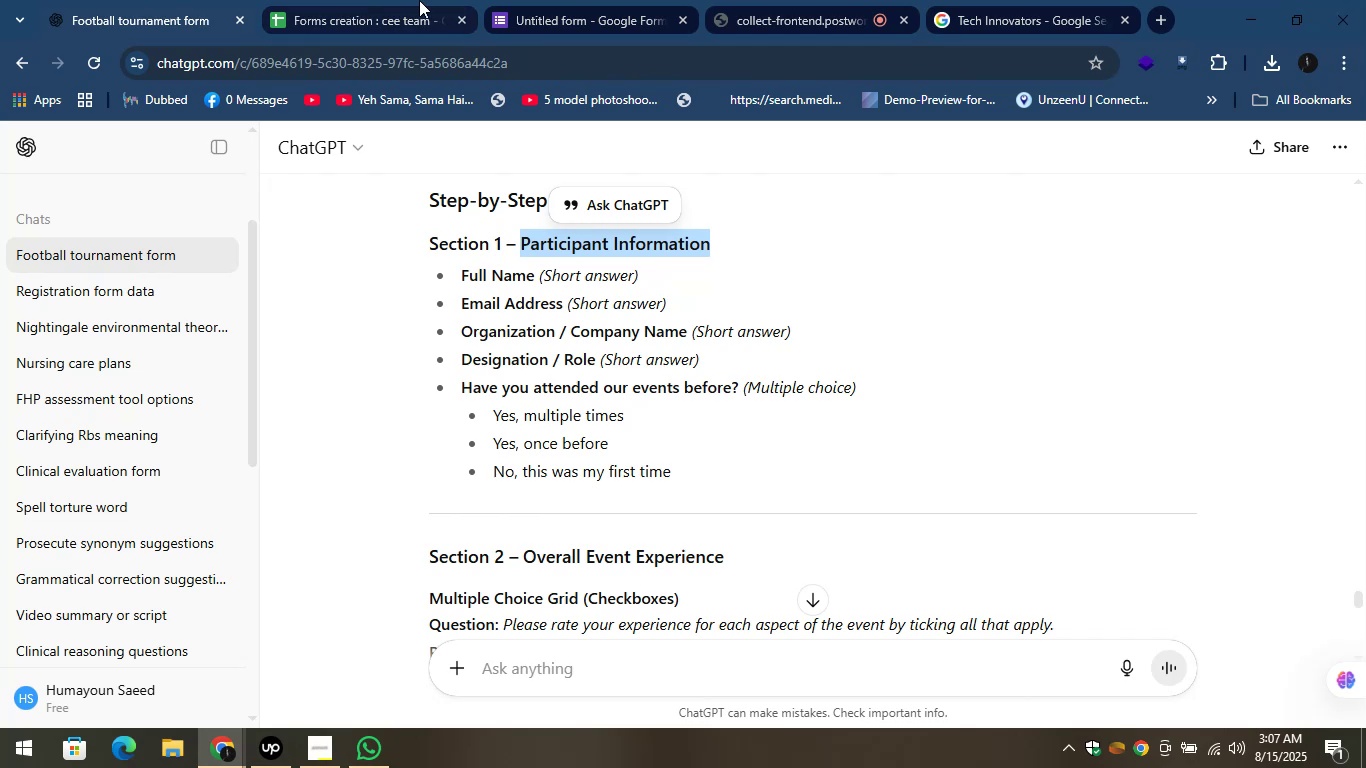 
left_click([577, 0])
 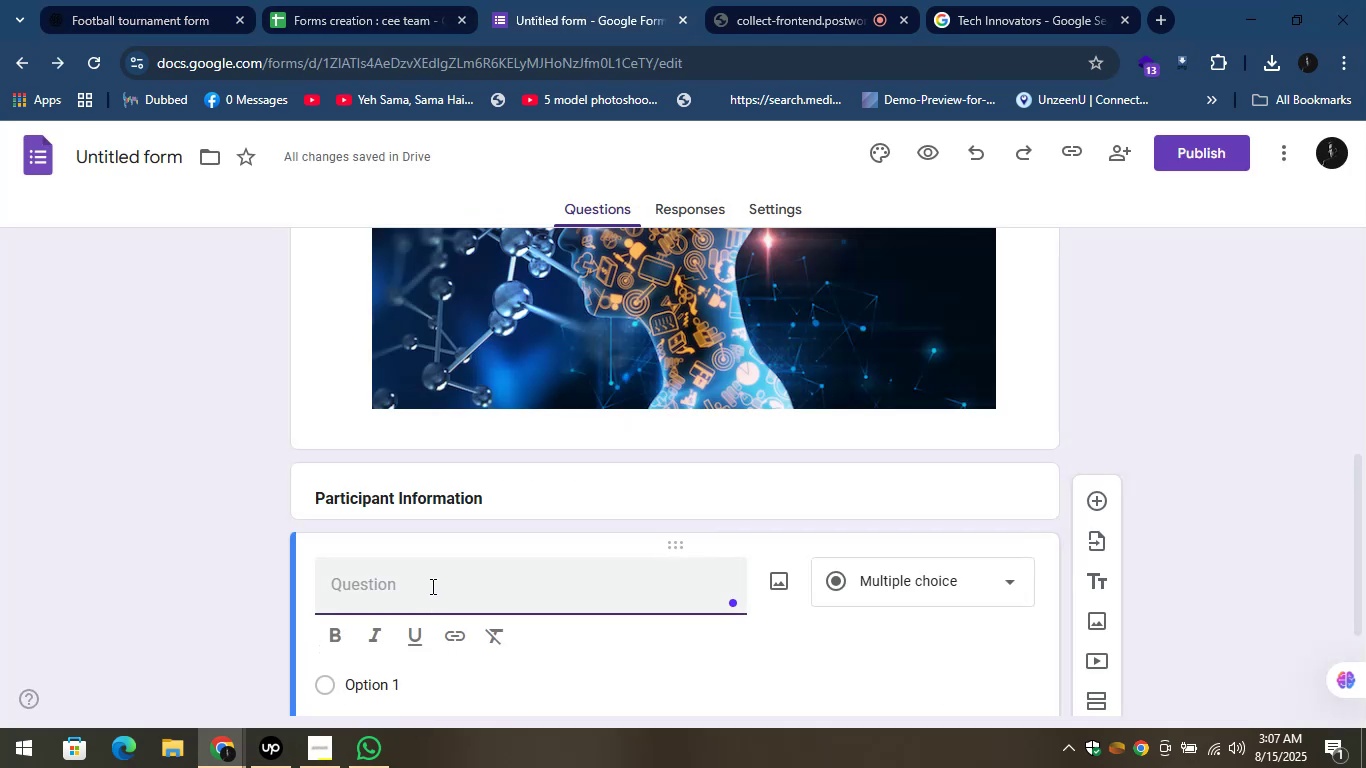 
type(Full)
key(Backspace)
key(Backspace)
type(ull Name)
 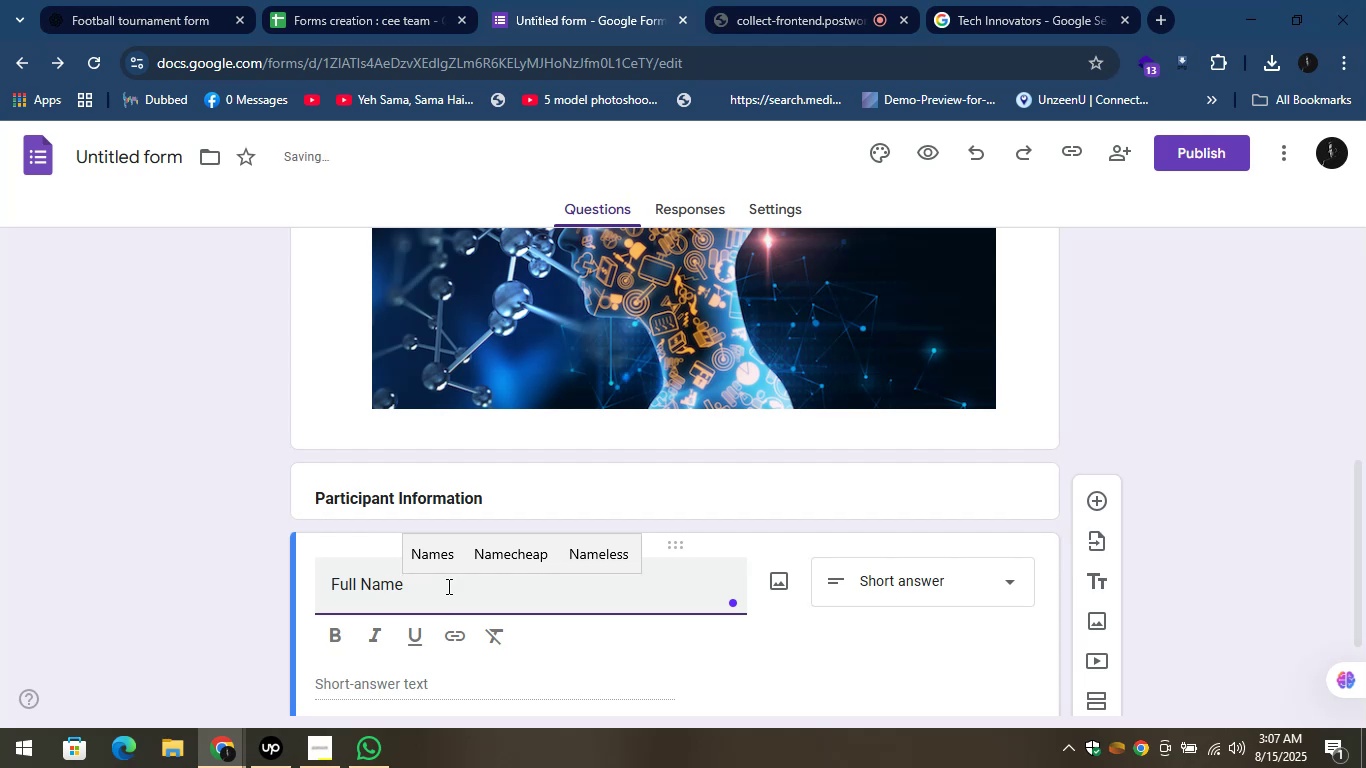 
left_click([1220, 357])
 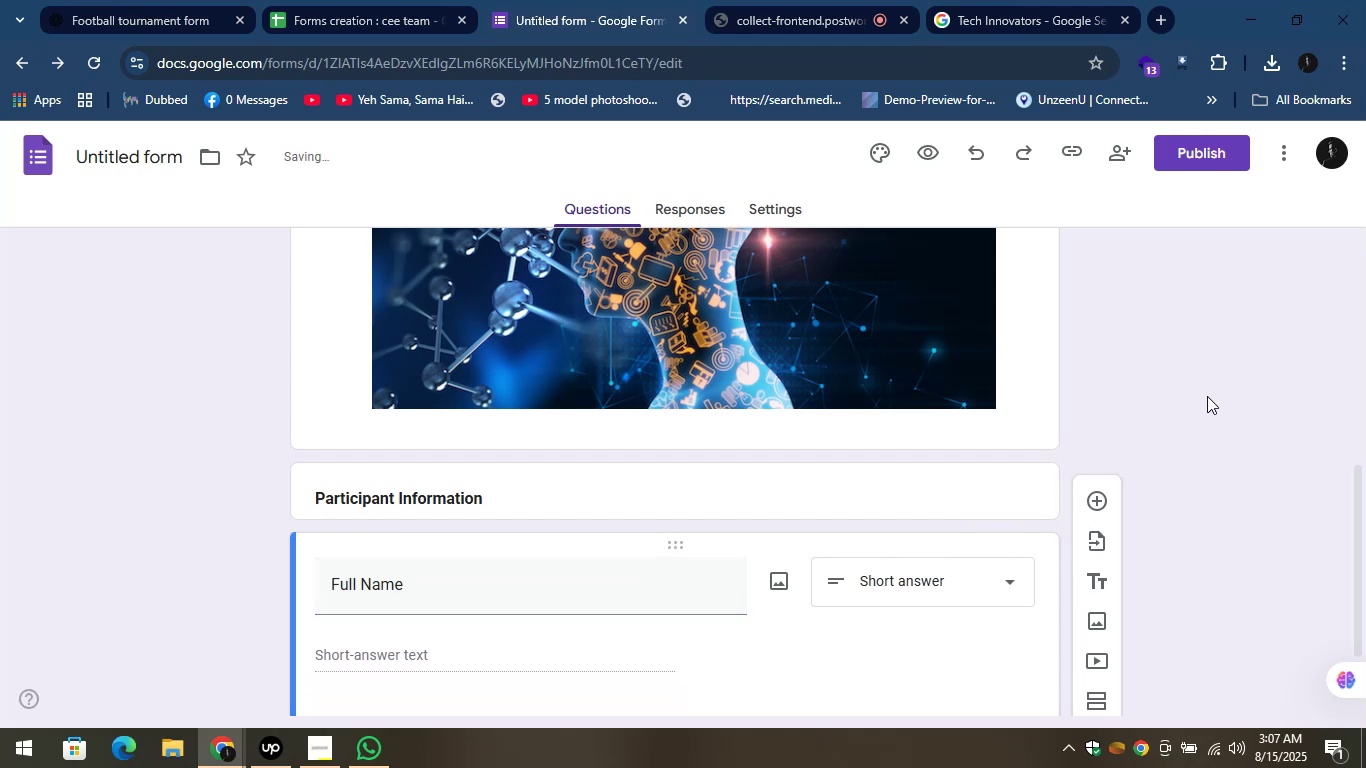 
scroll: coordinate [1205, 414], scroll_direction: down, amount: 3.0
 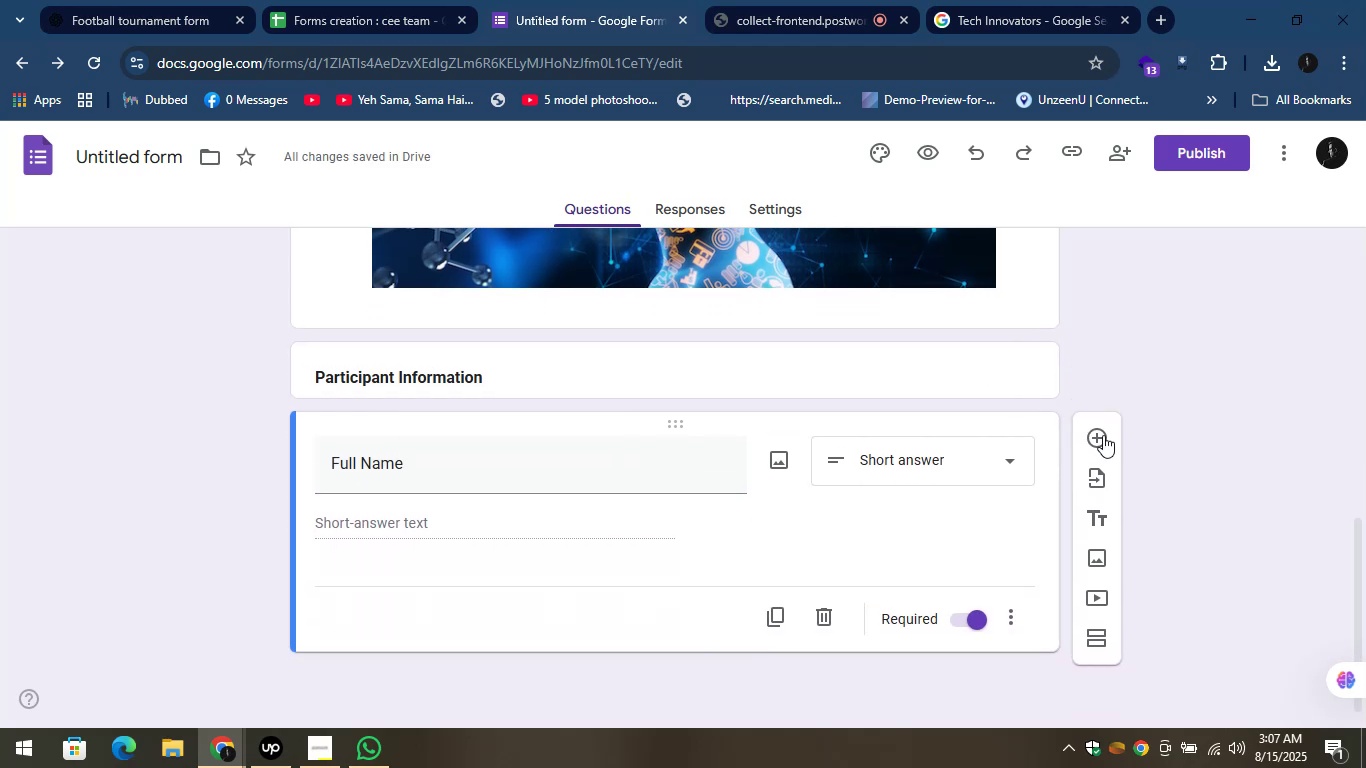 
left_click([1103, 435])
 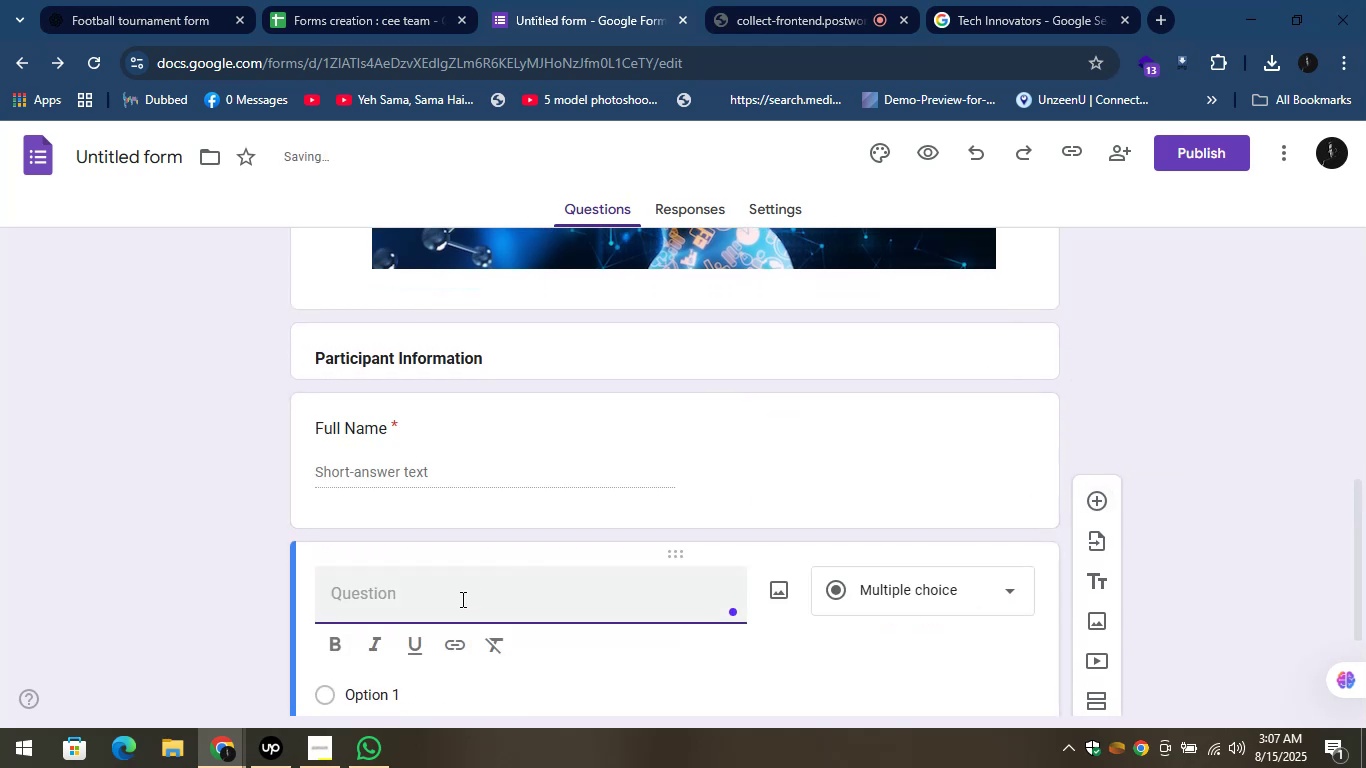 
type(Emaill addr)
 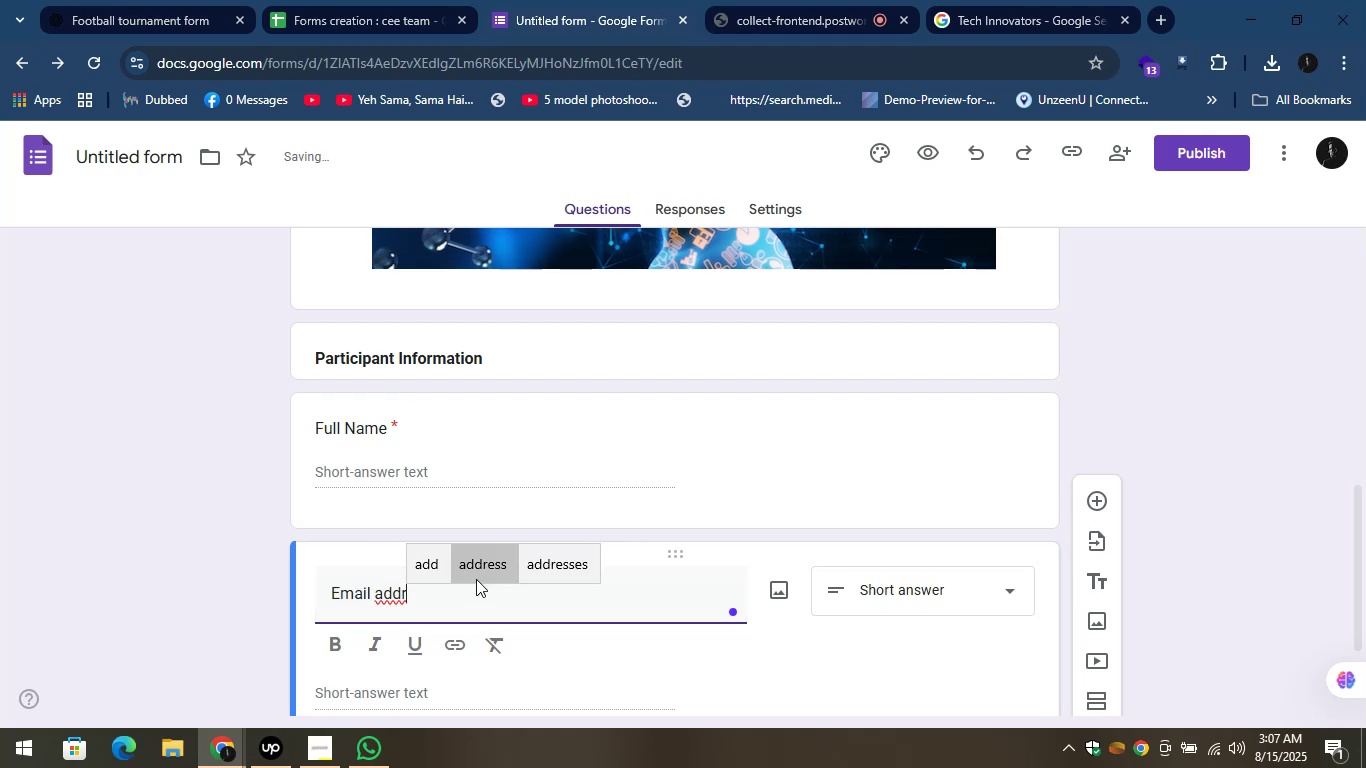 
left_click([476, 581])
 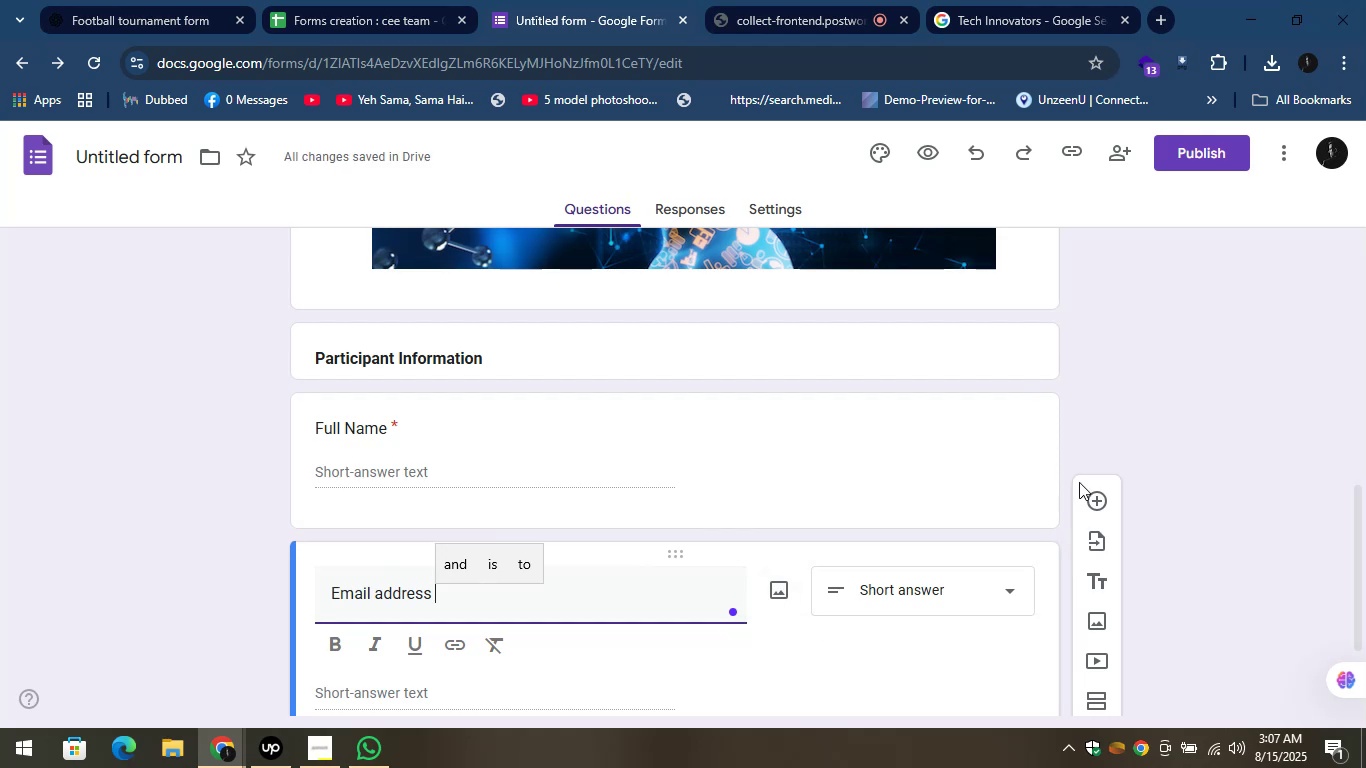 
left_click([1093, 490])
 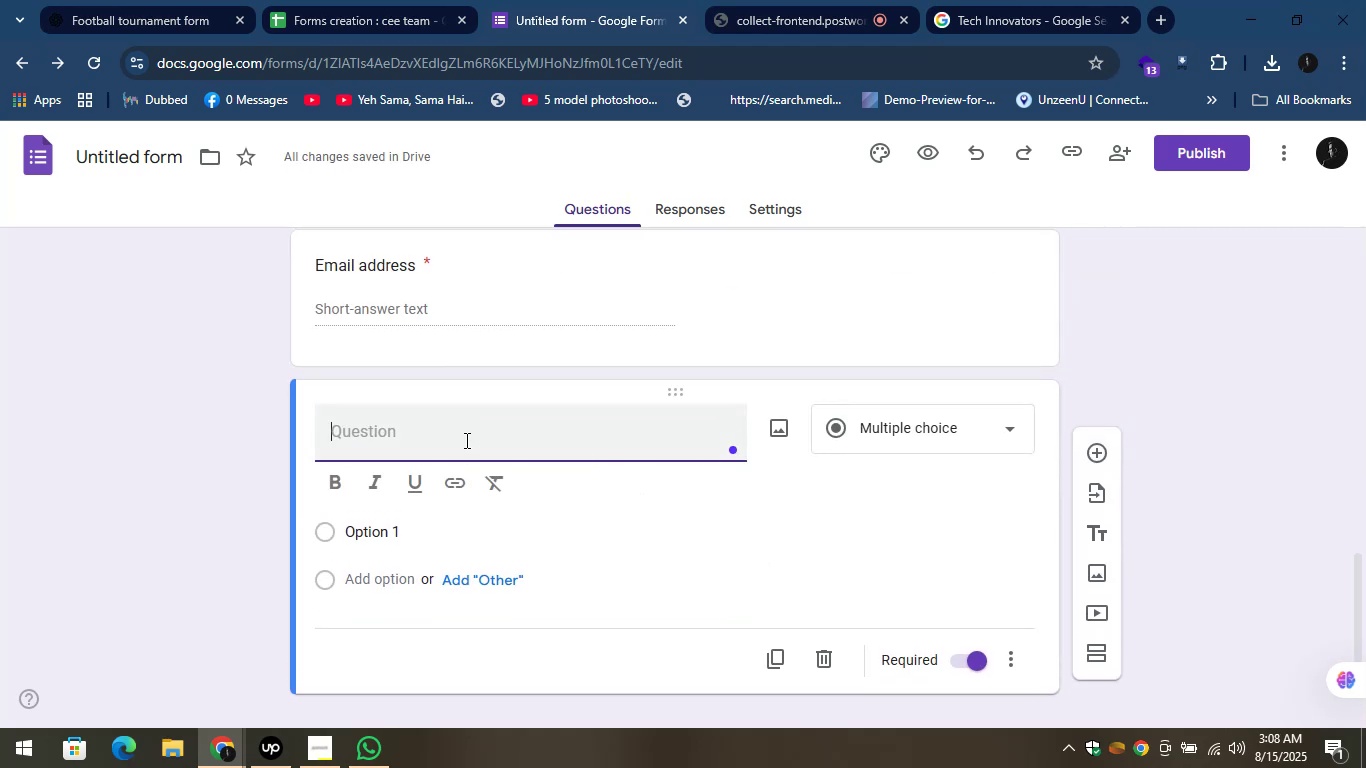 
type(Organization)
 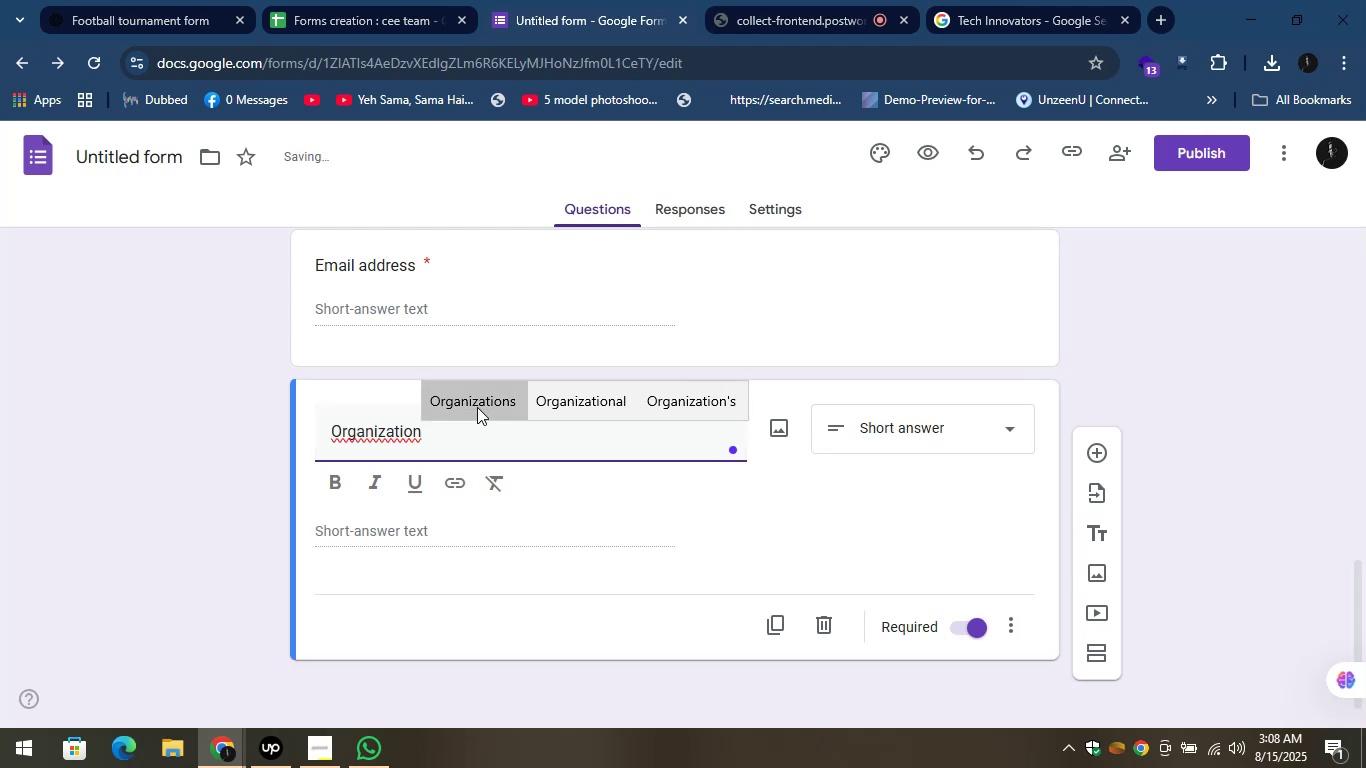 
left_click([477, 407])
 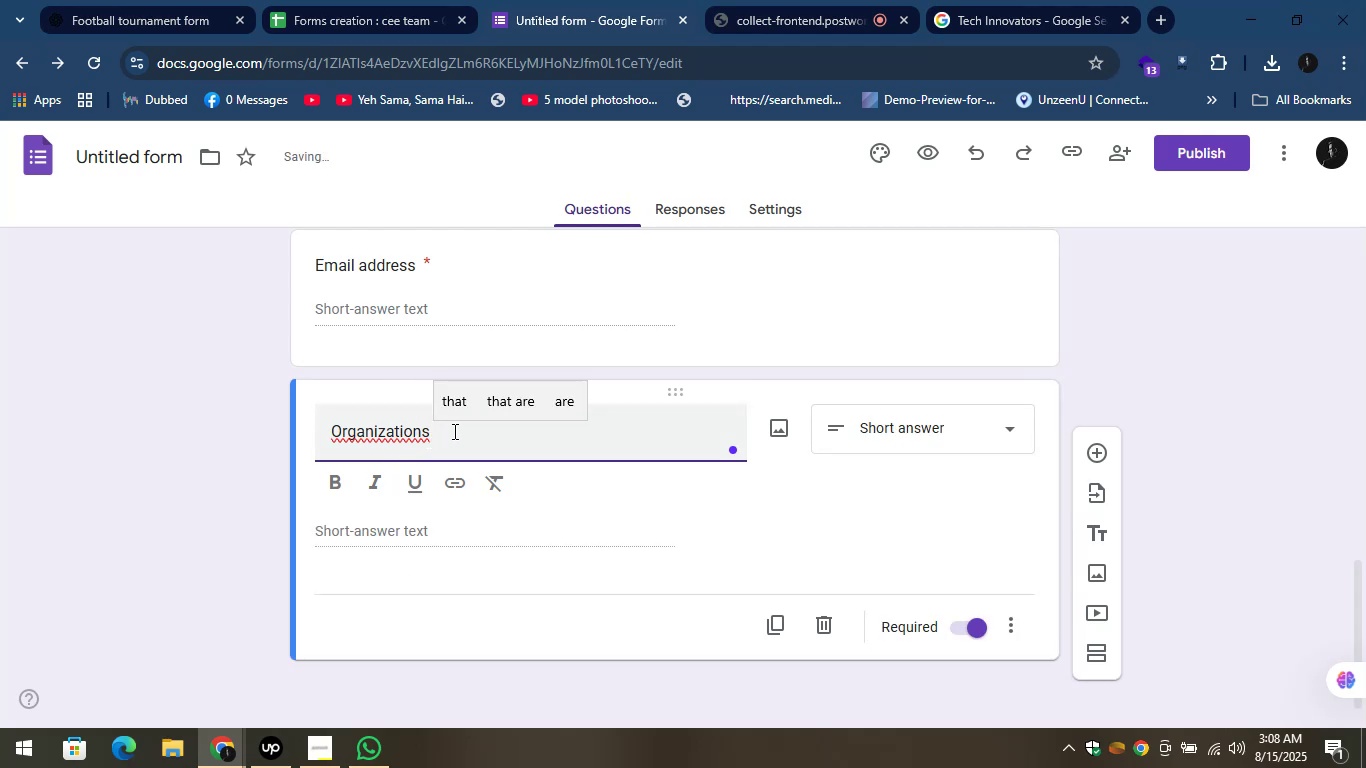 
left_click_drag(start_coordinate=[452, 432], to_coordinate=[447, 435])
 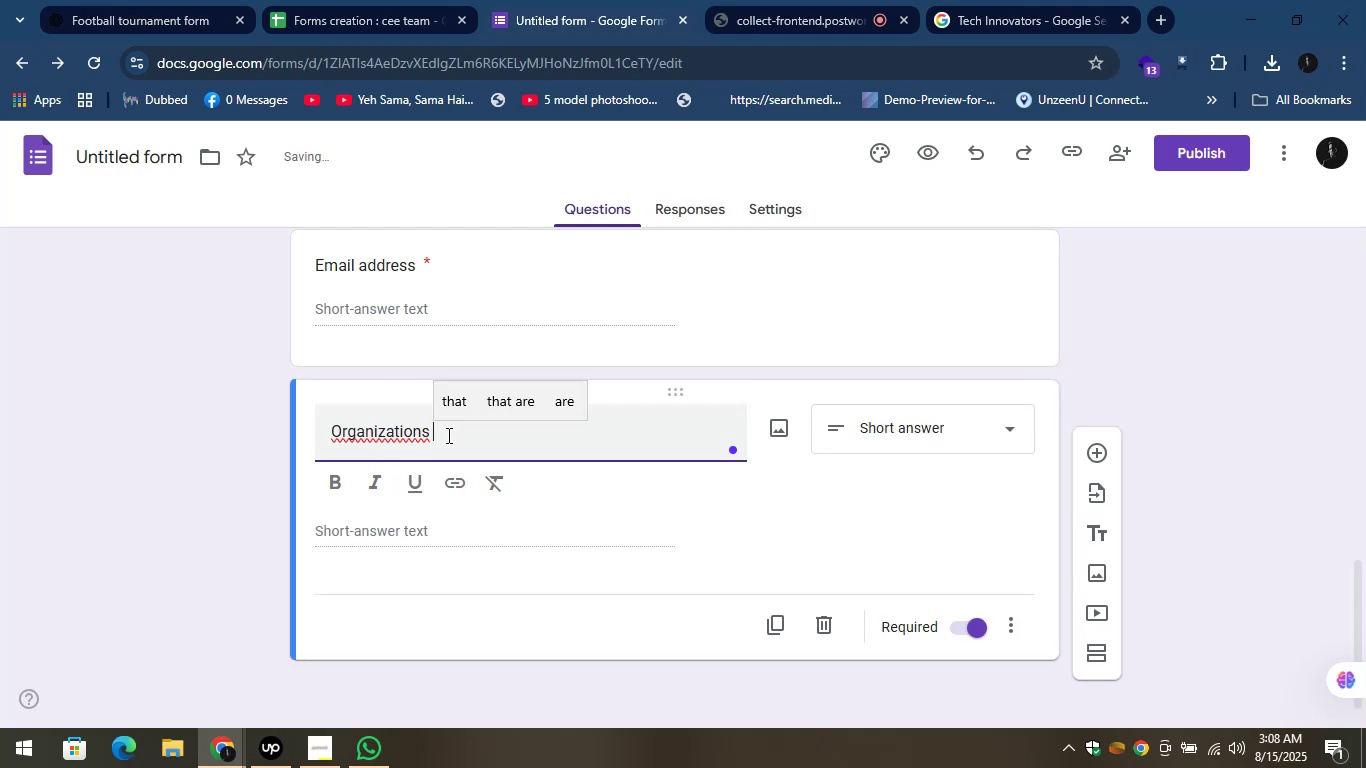 
left_click([447, 435])
 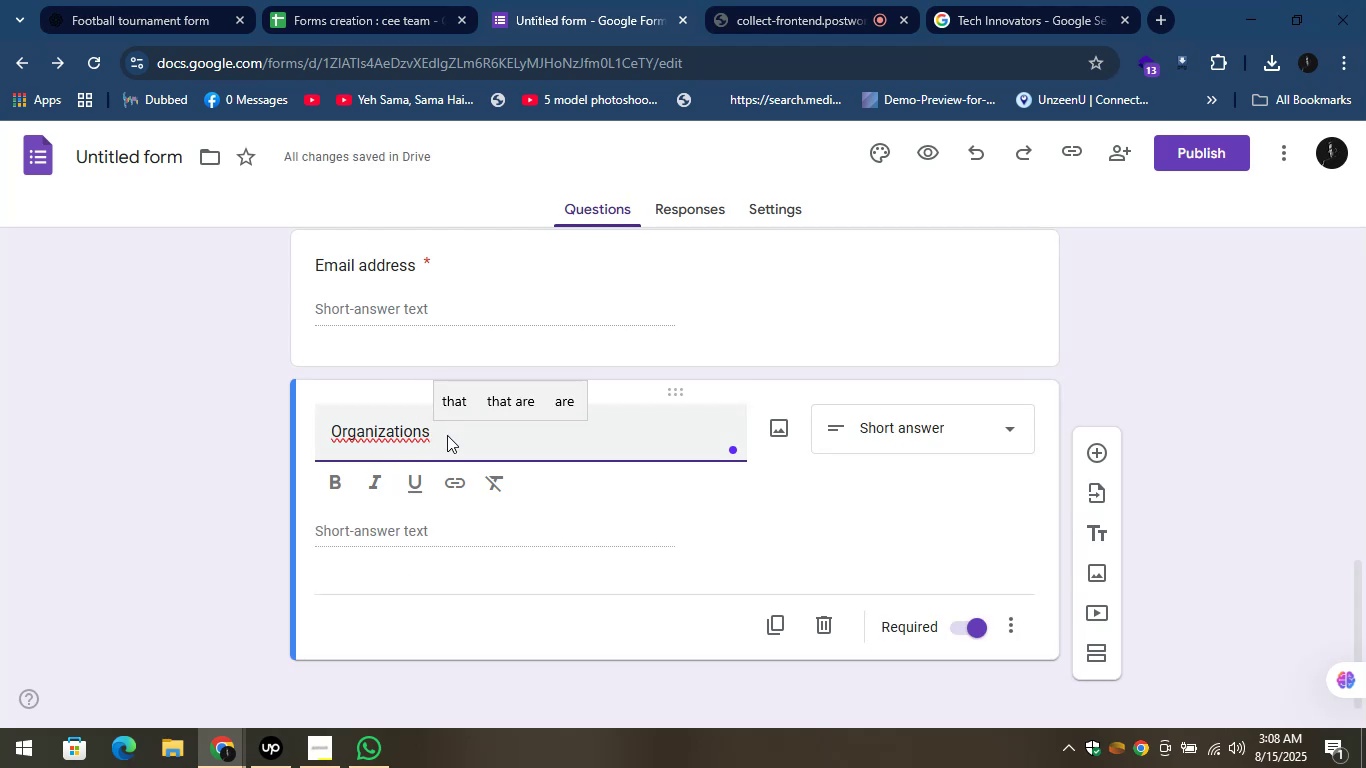 
key(Backspace)
 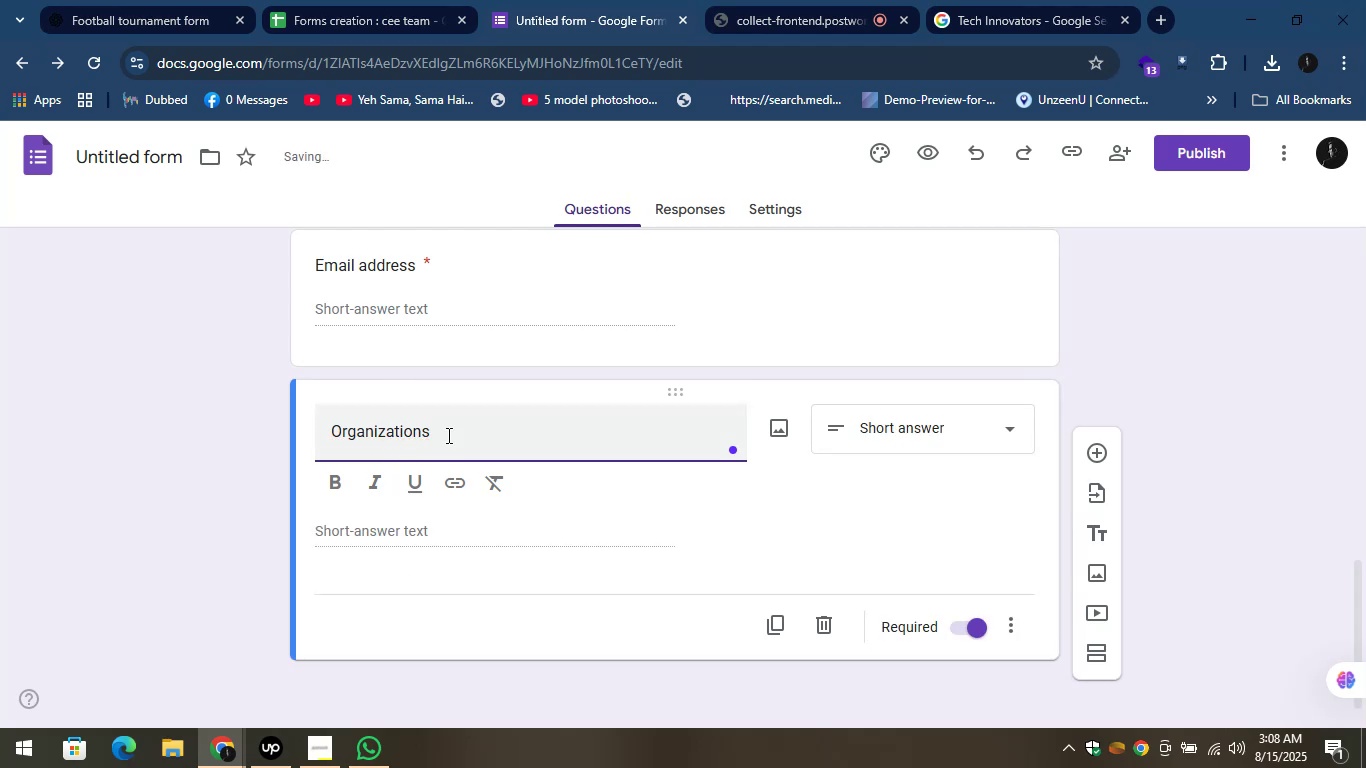 
key(Backspace)
 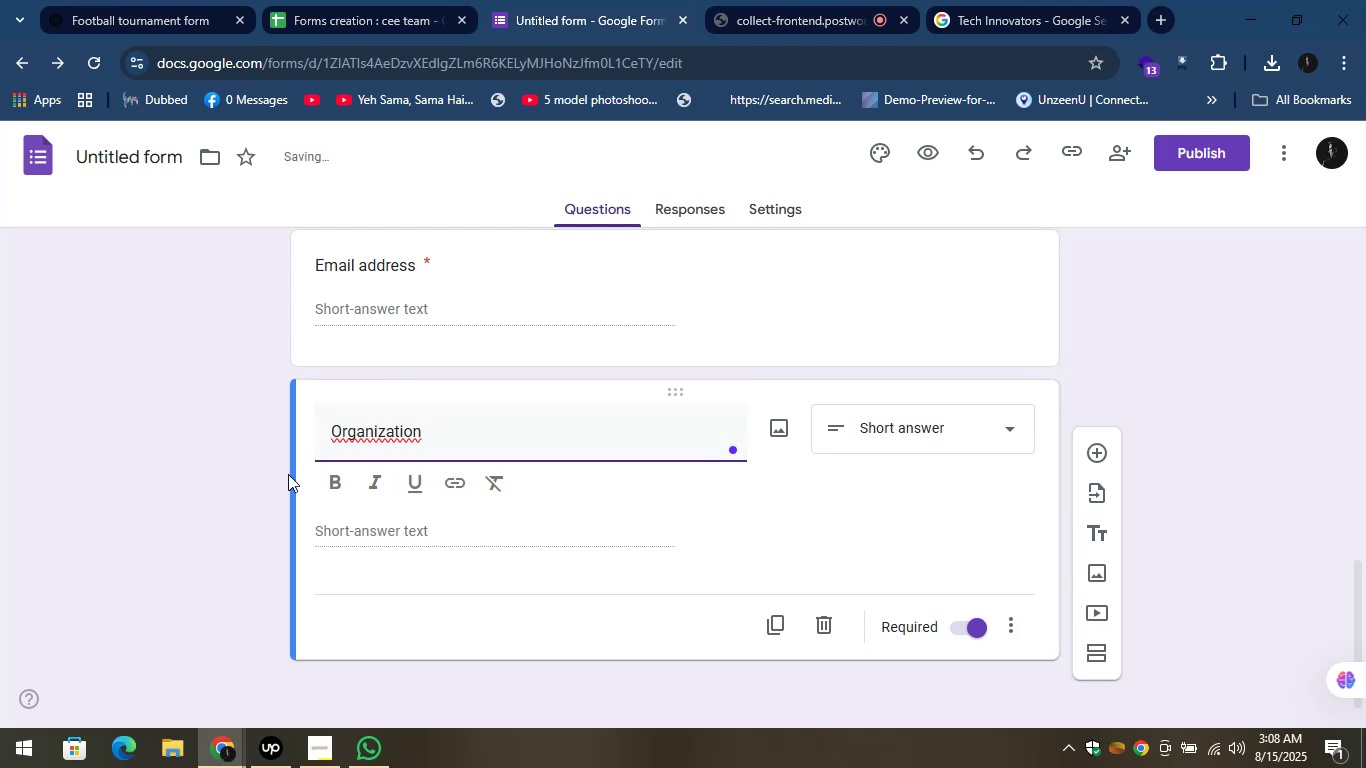 
left_click([217, 481])
 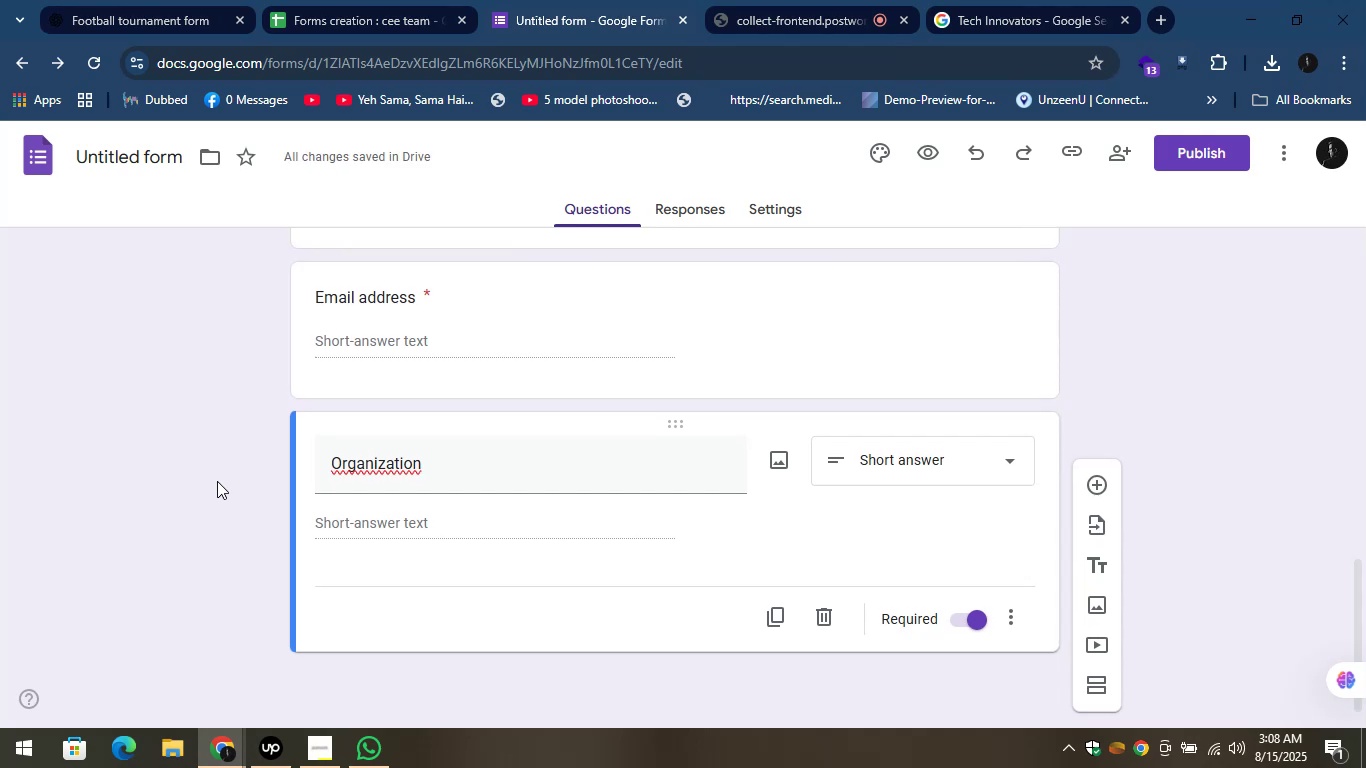 
scroll: coordinate [217, 481], scroll_direction: up, amount: 1.0
 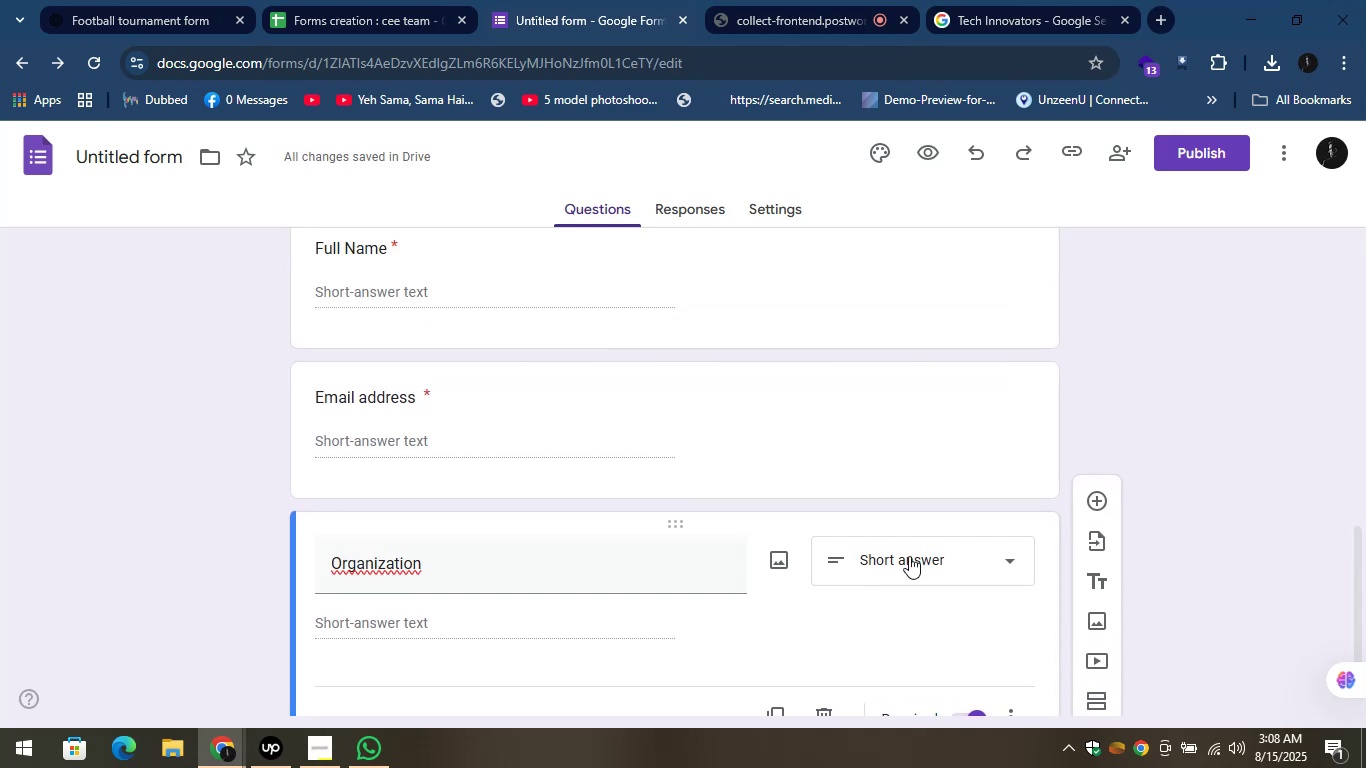 
mouse_move([1057, 508])
 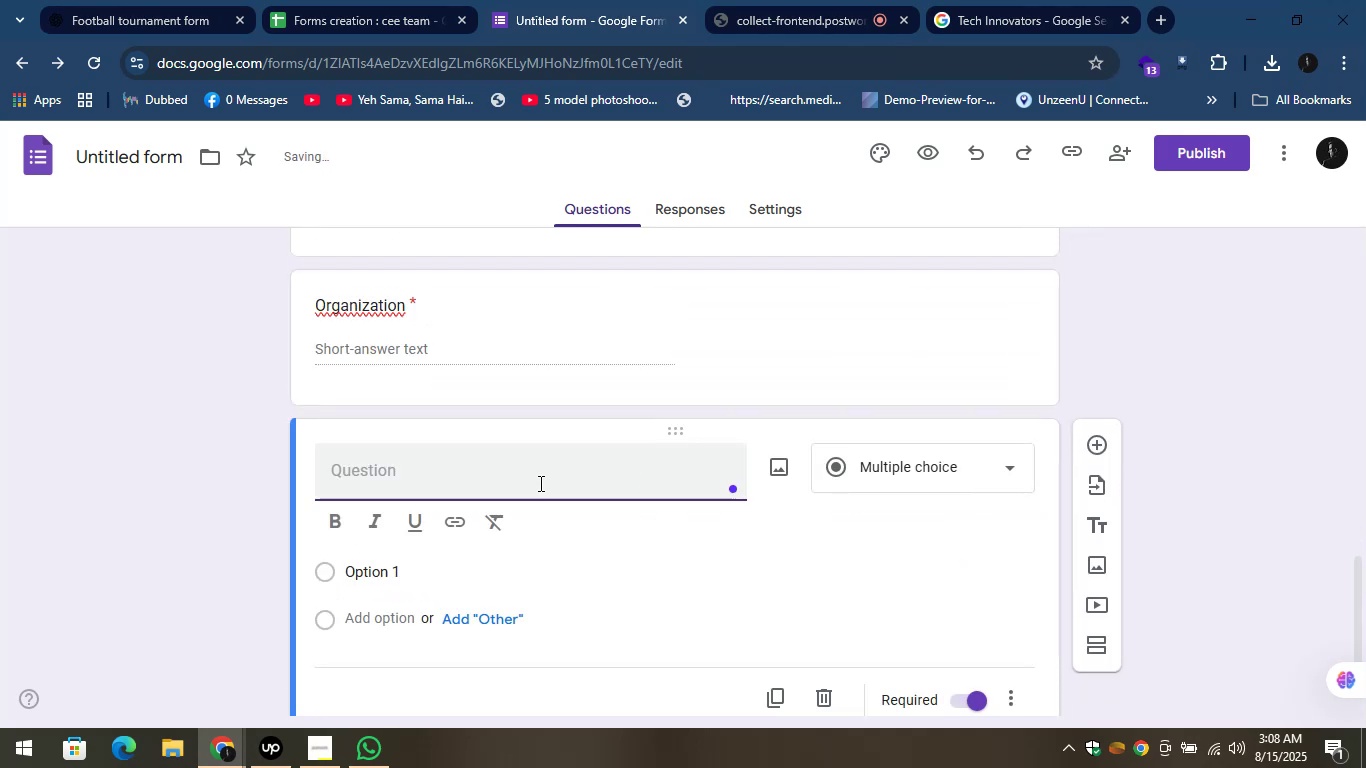 
type(Designation)
 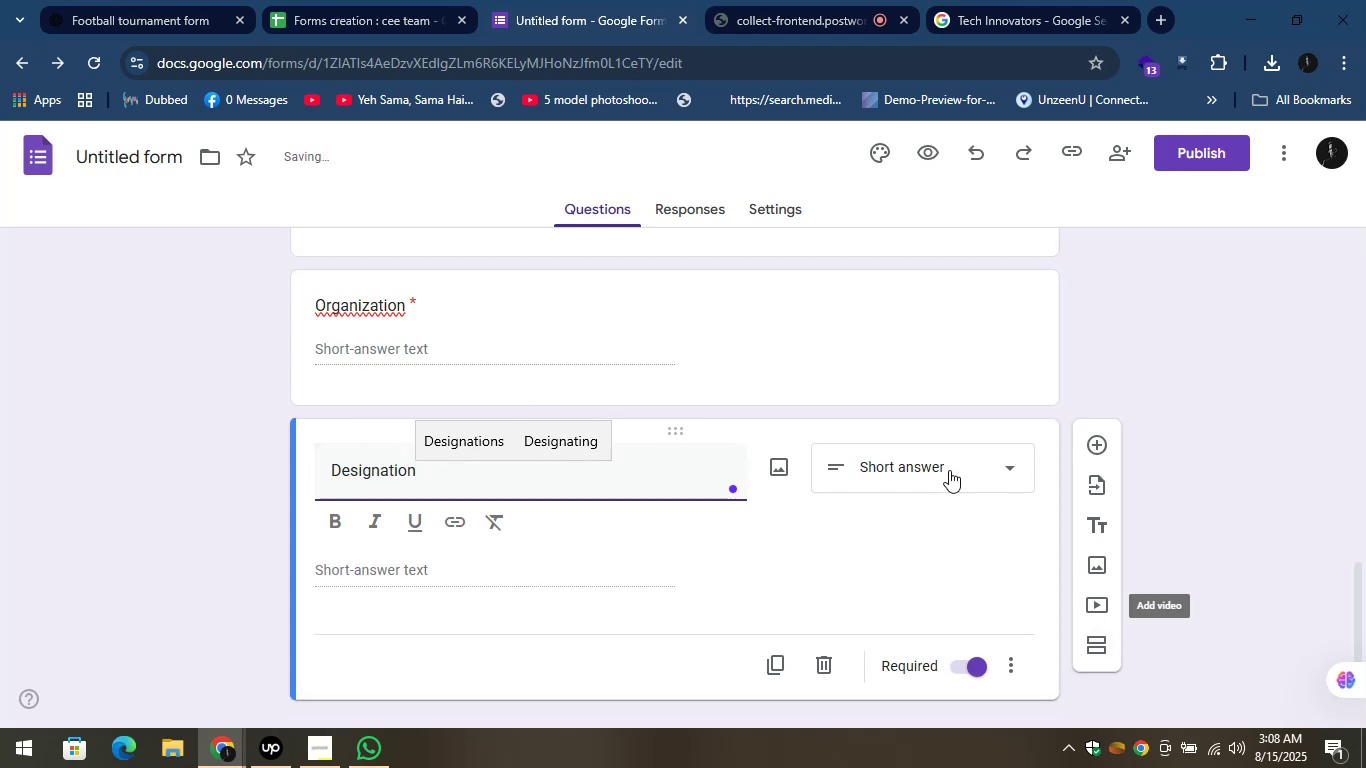 
left_click([1023, 517])
 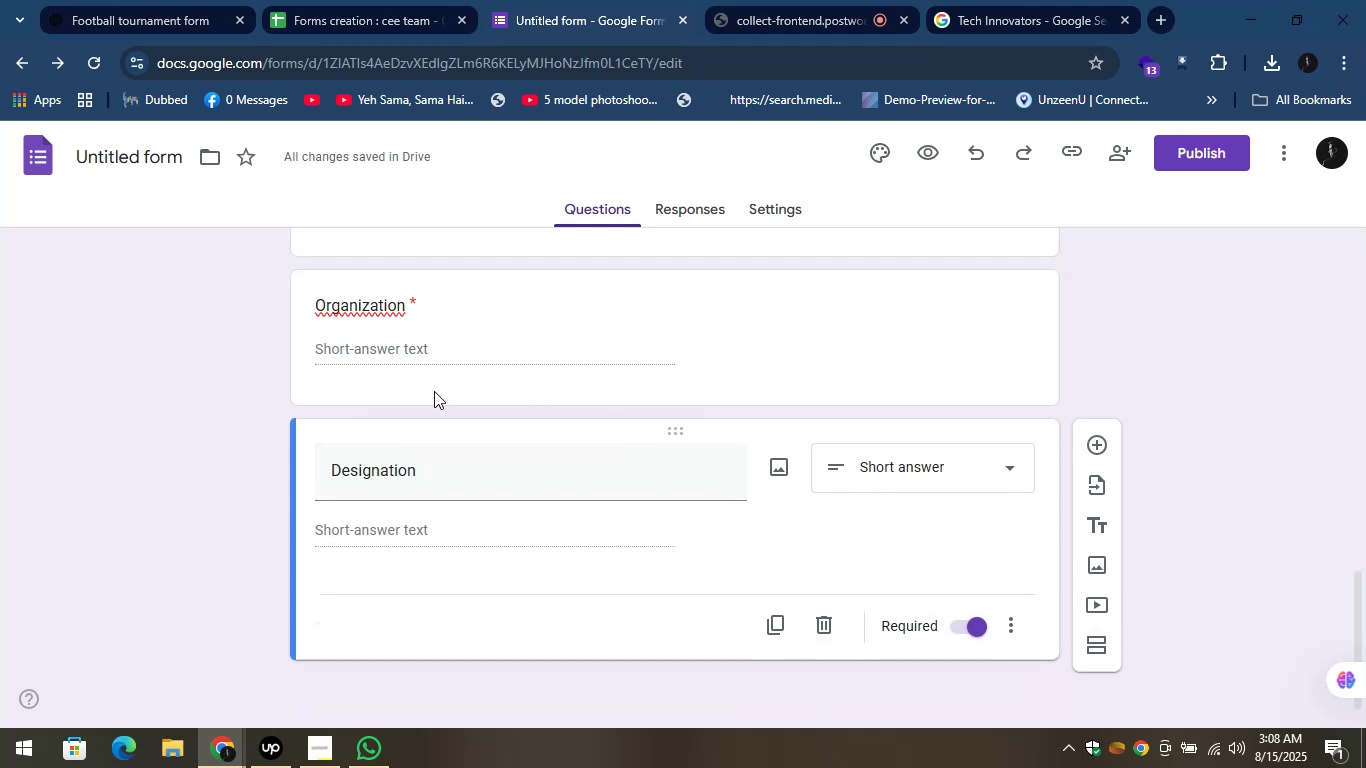 
left_click([179, 368])
 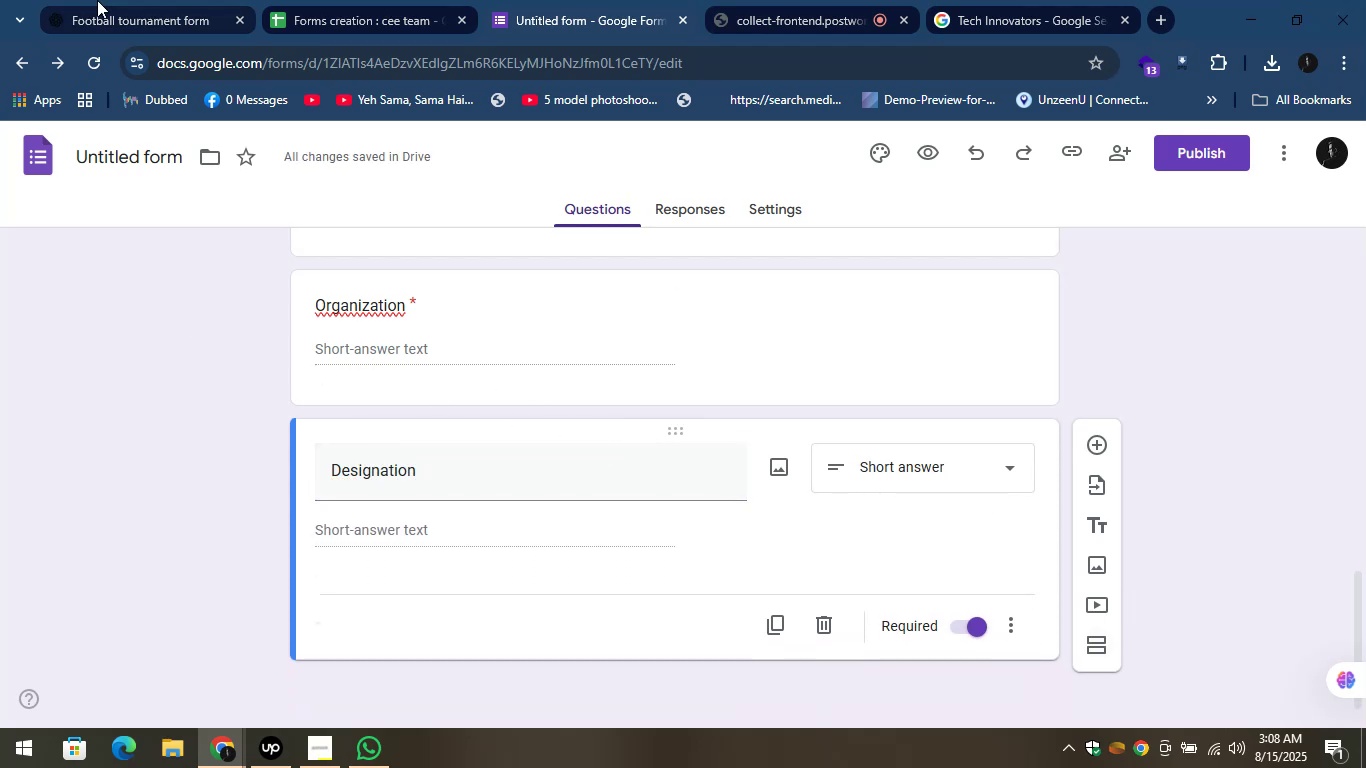 
left_click([97, 0])
 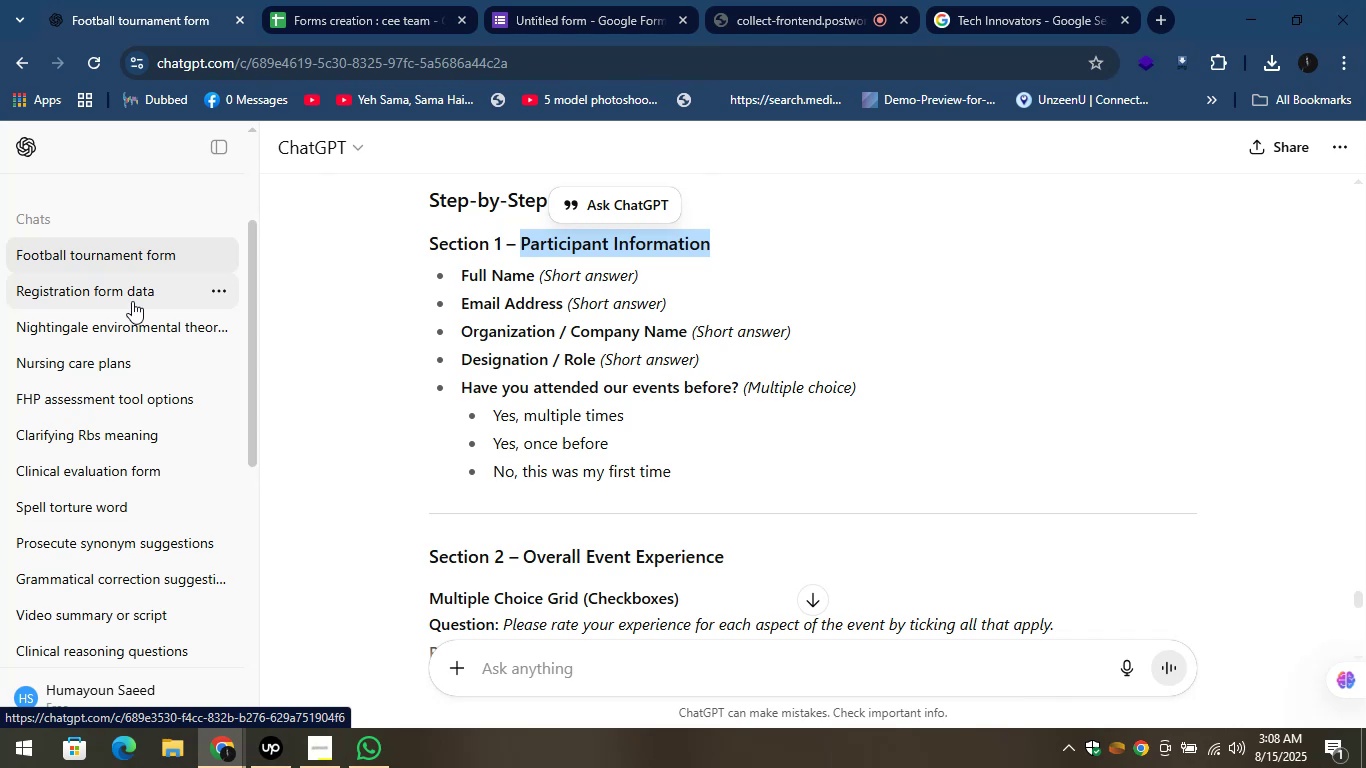 
left_click_drag(start_coordinate=[456, 388], to_coordinate=[742, 384])
 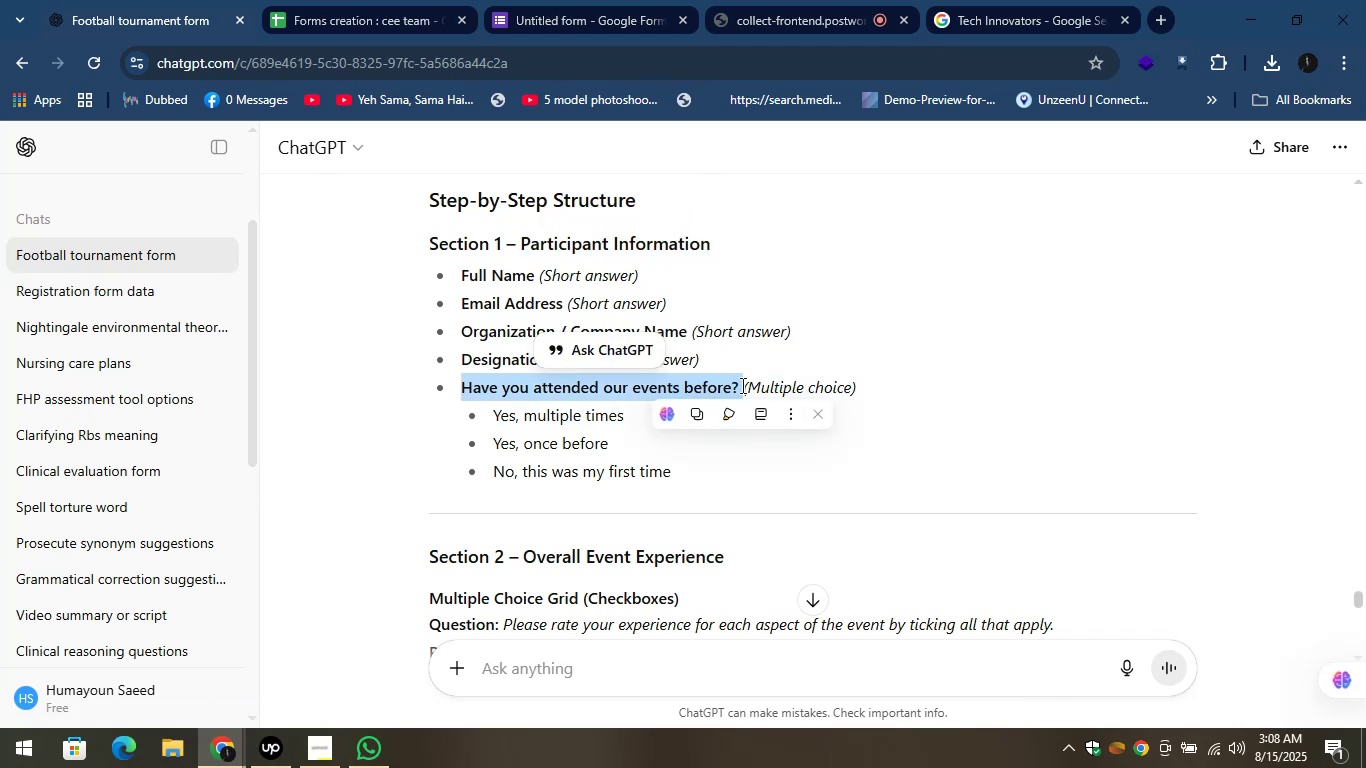 
key(Control+C)
 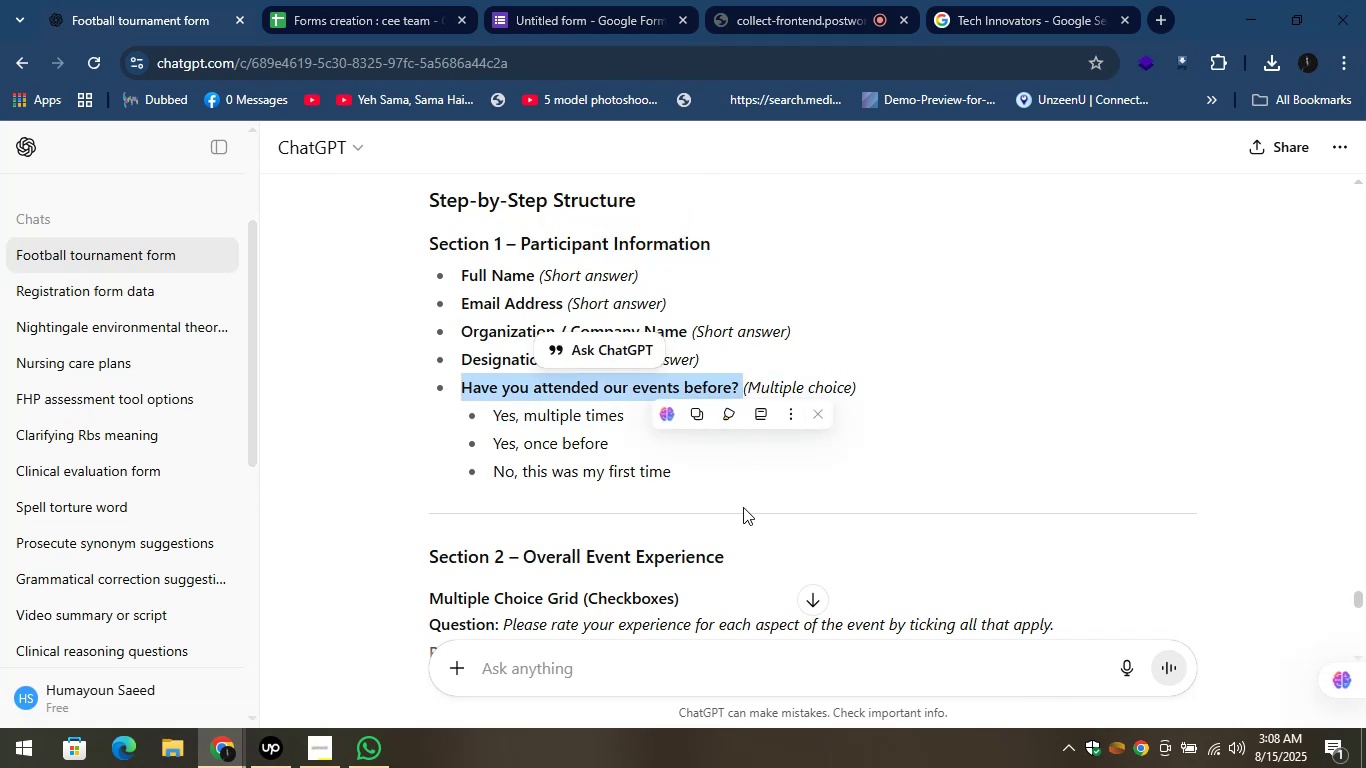 
left_click([743, 500])
 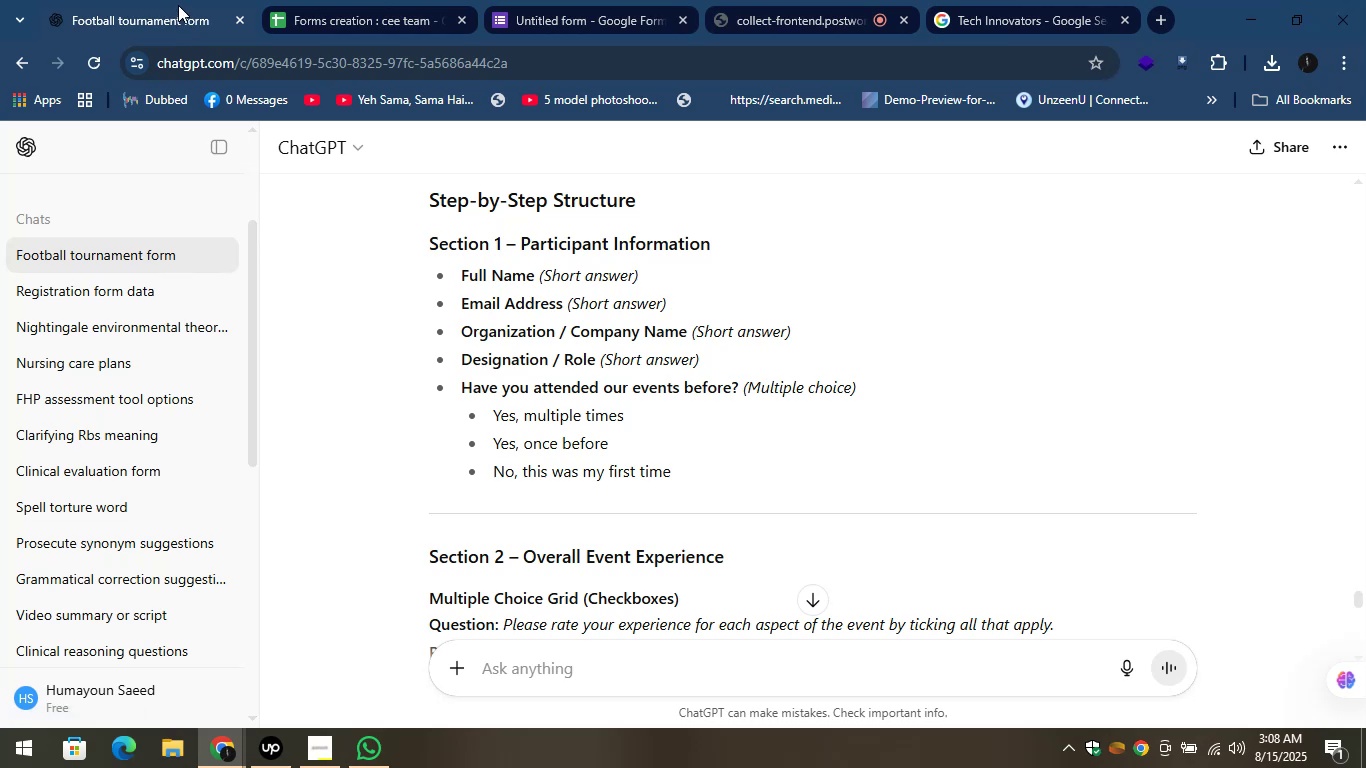 
left_click([607, 0])
 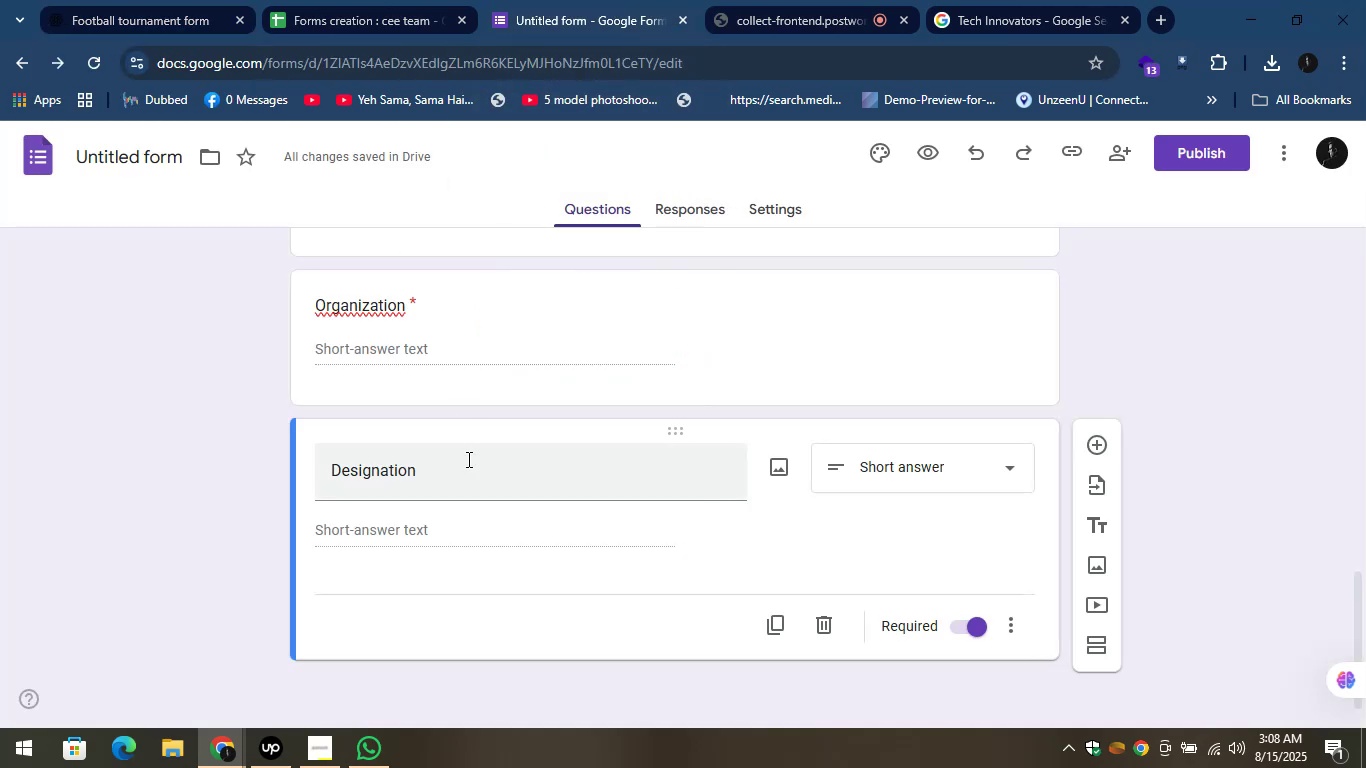 
left_click([478, 474])
 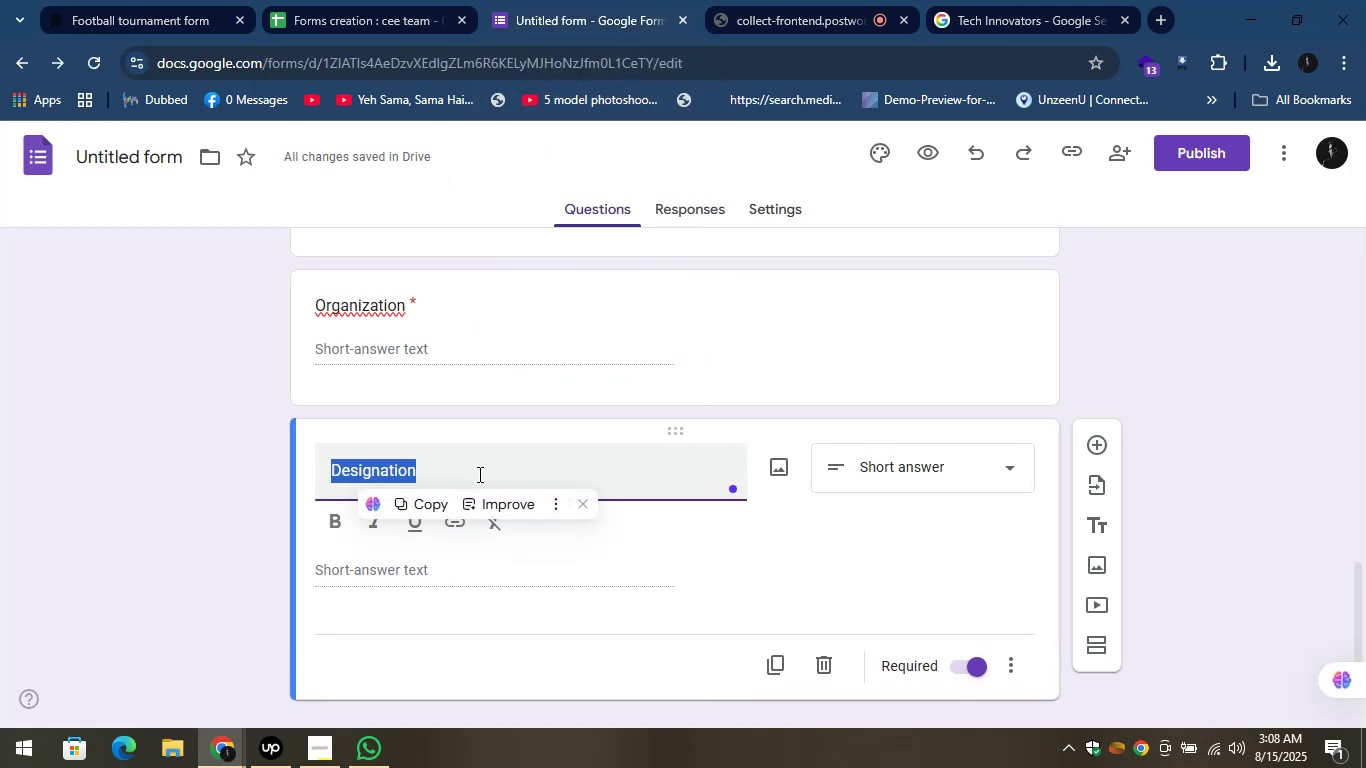 
left_click([478, 474])
 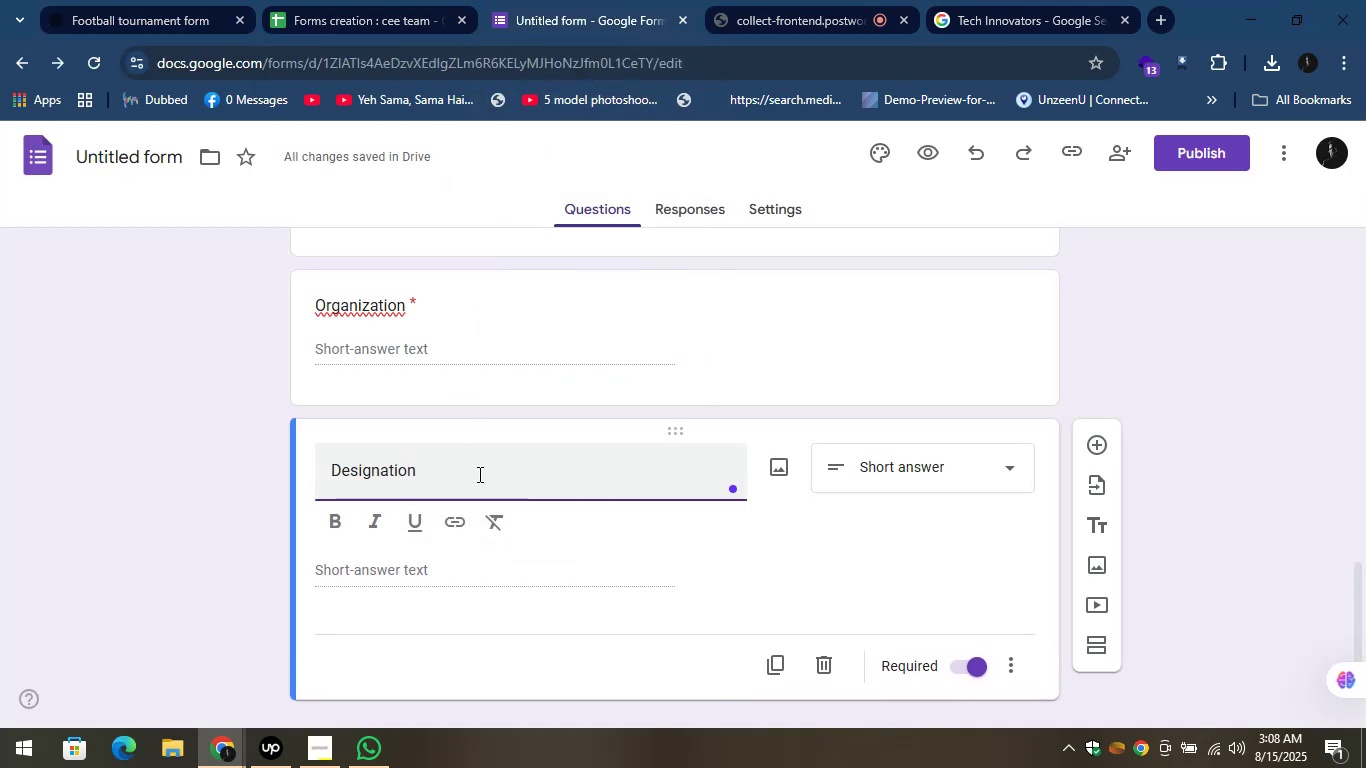 
type( . )
key(Backspace)
key(Backspace)
type(/ role)
 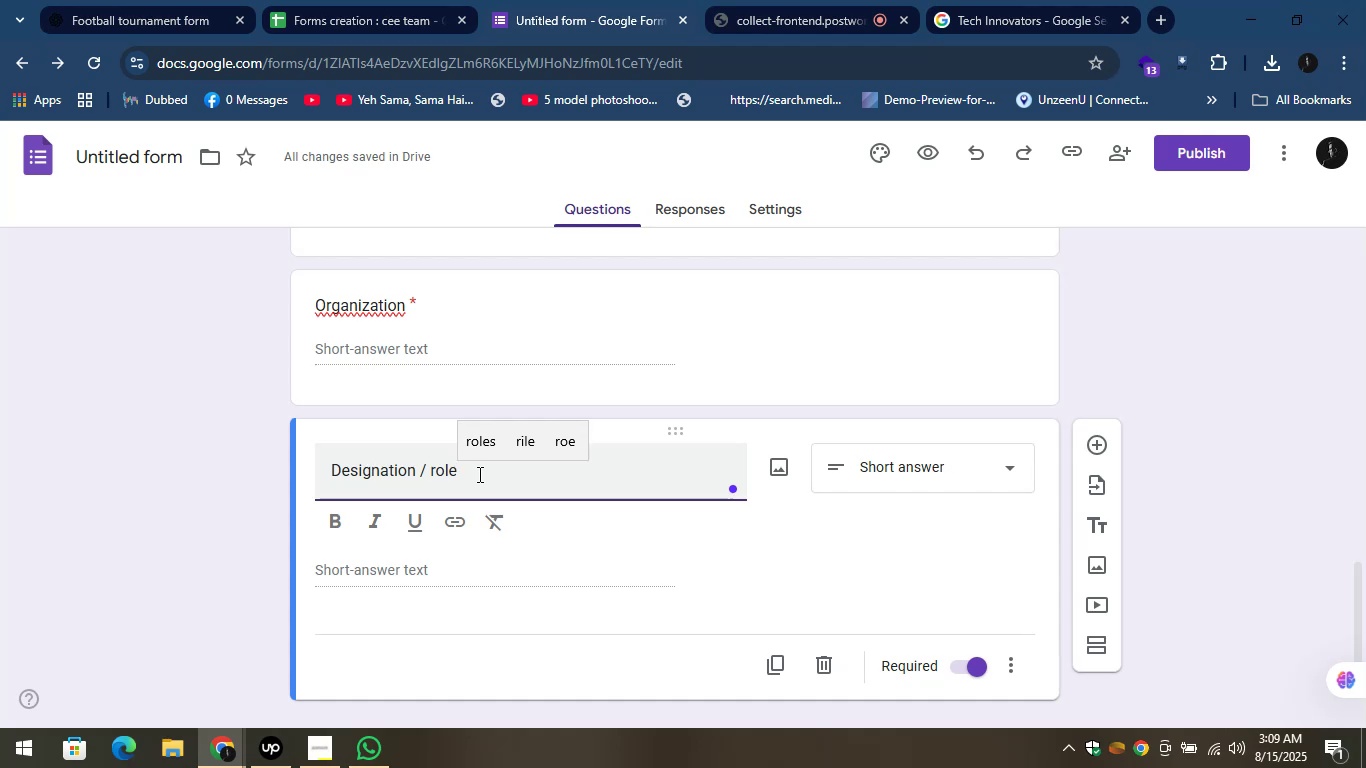 
wait(21.63)
 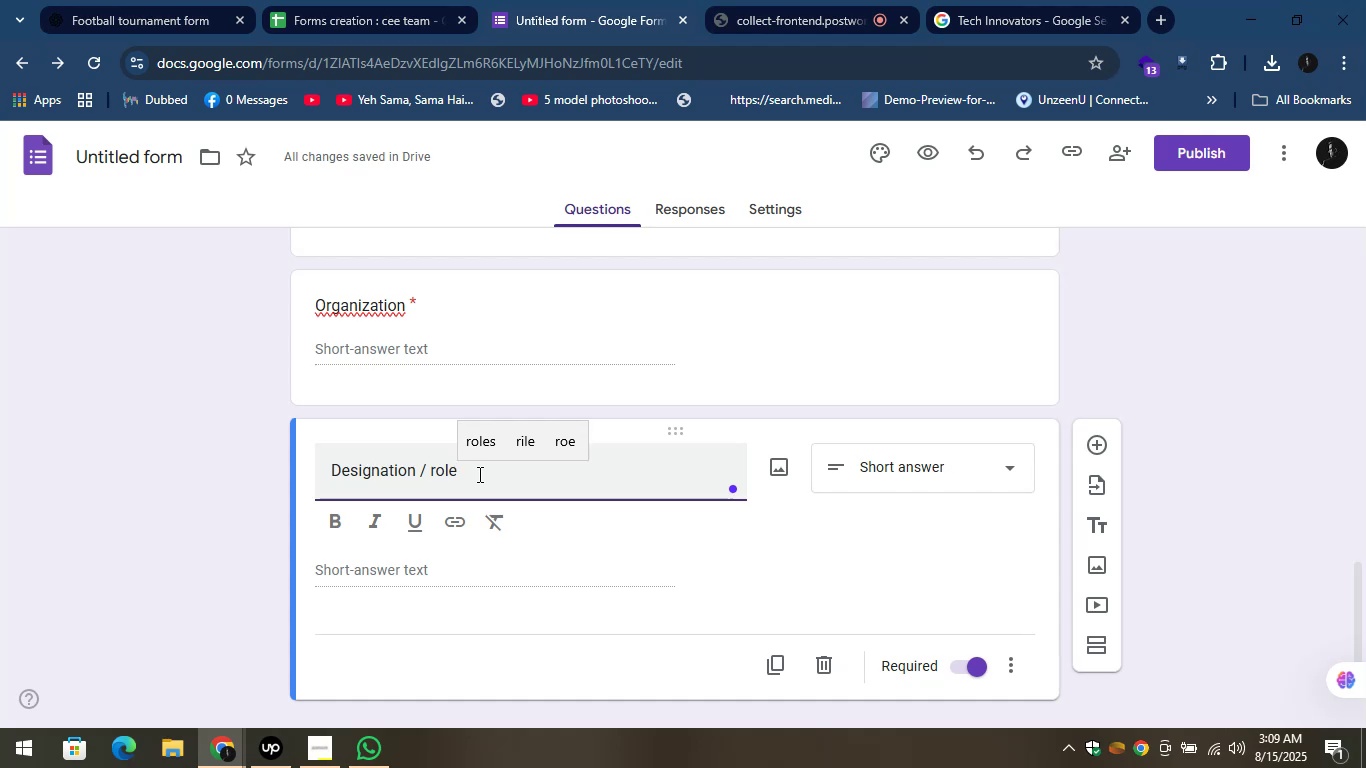 
left_click([201, 382])
 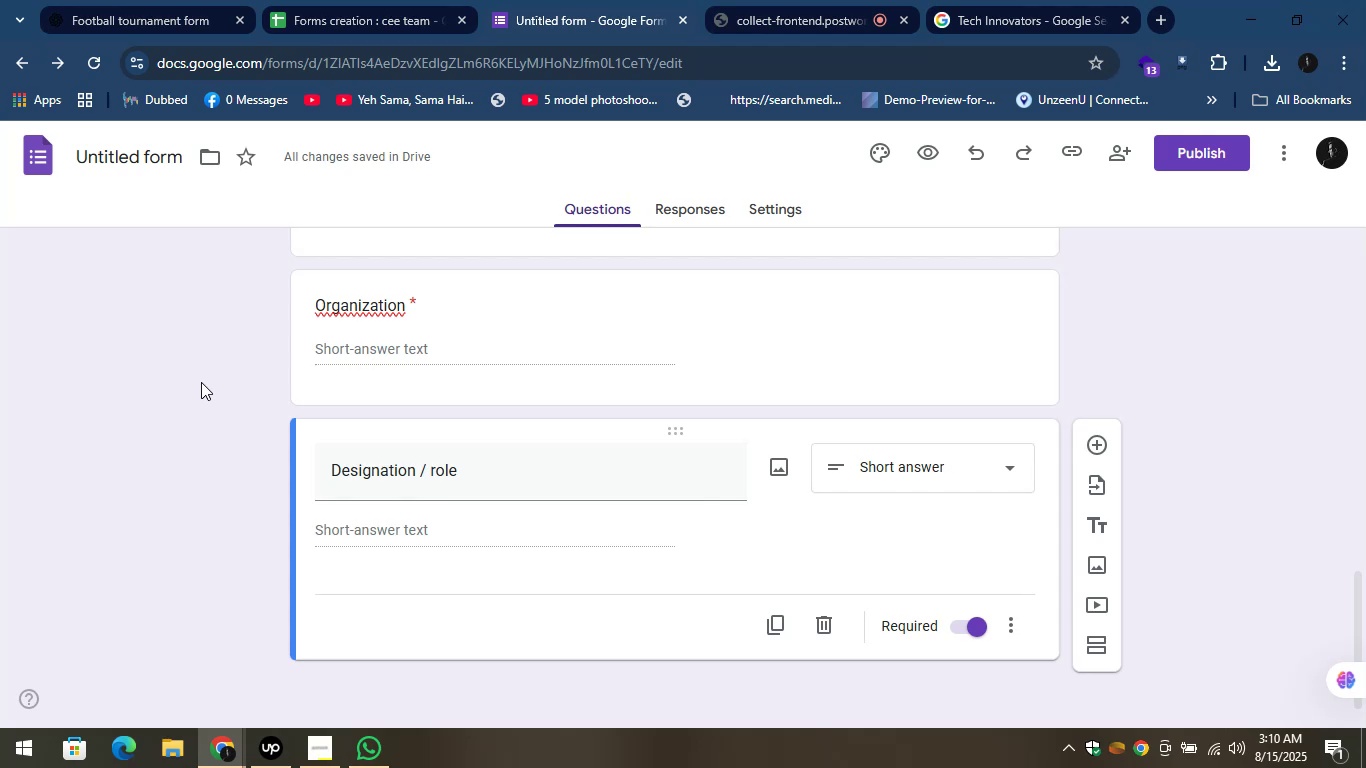 
wait(66.12)
 